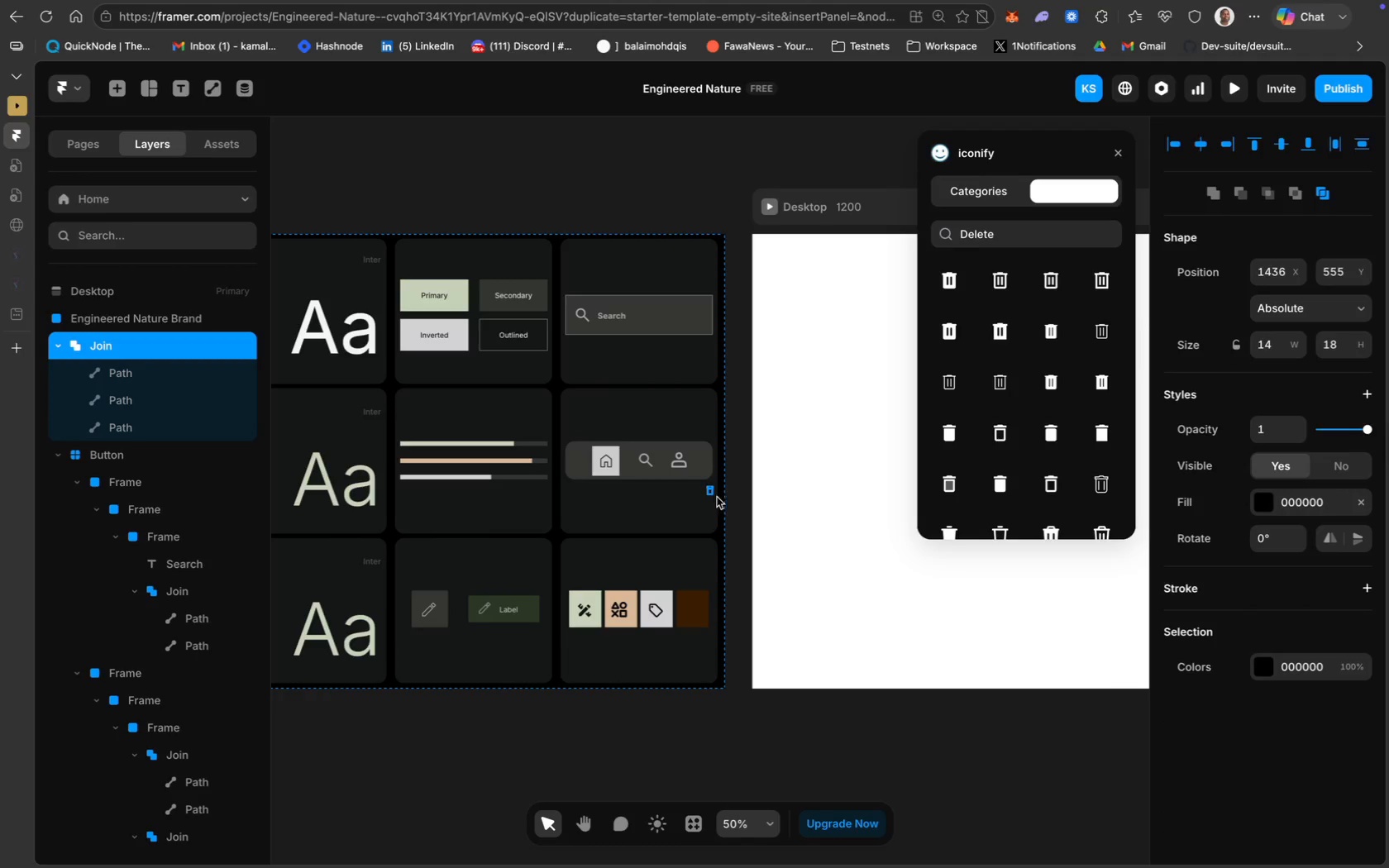 
left_click([1239, 341])
 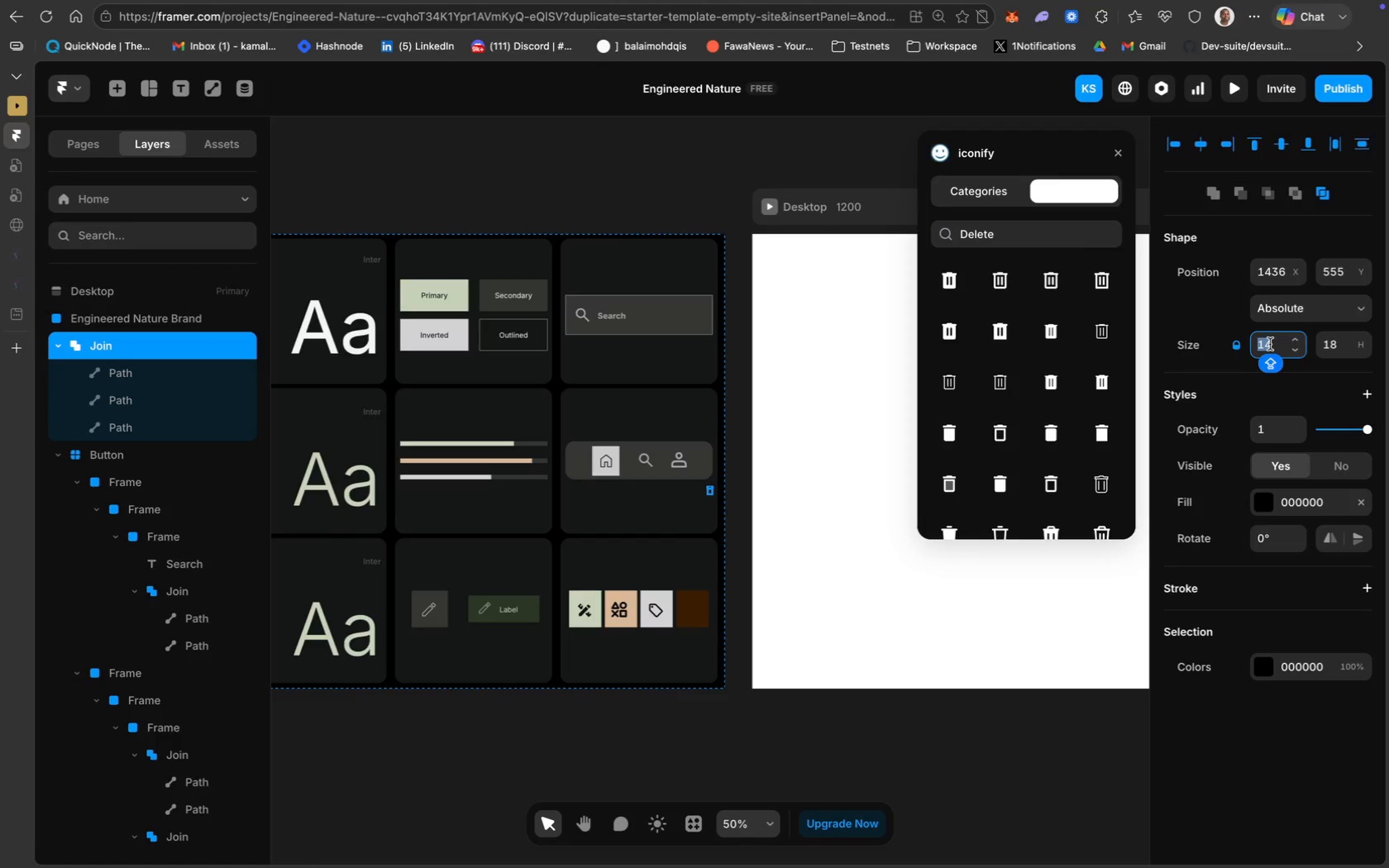 
wait(5.53)
 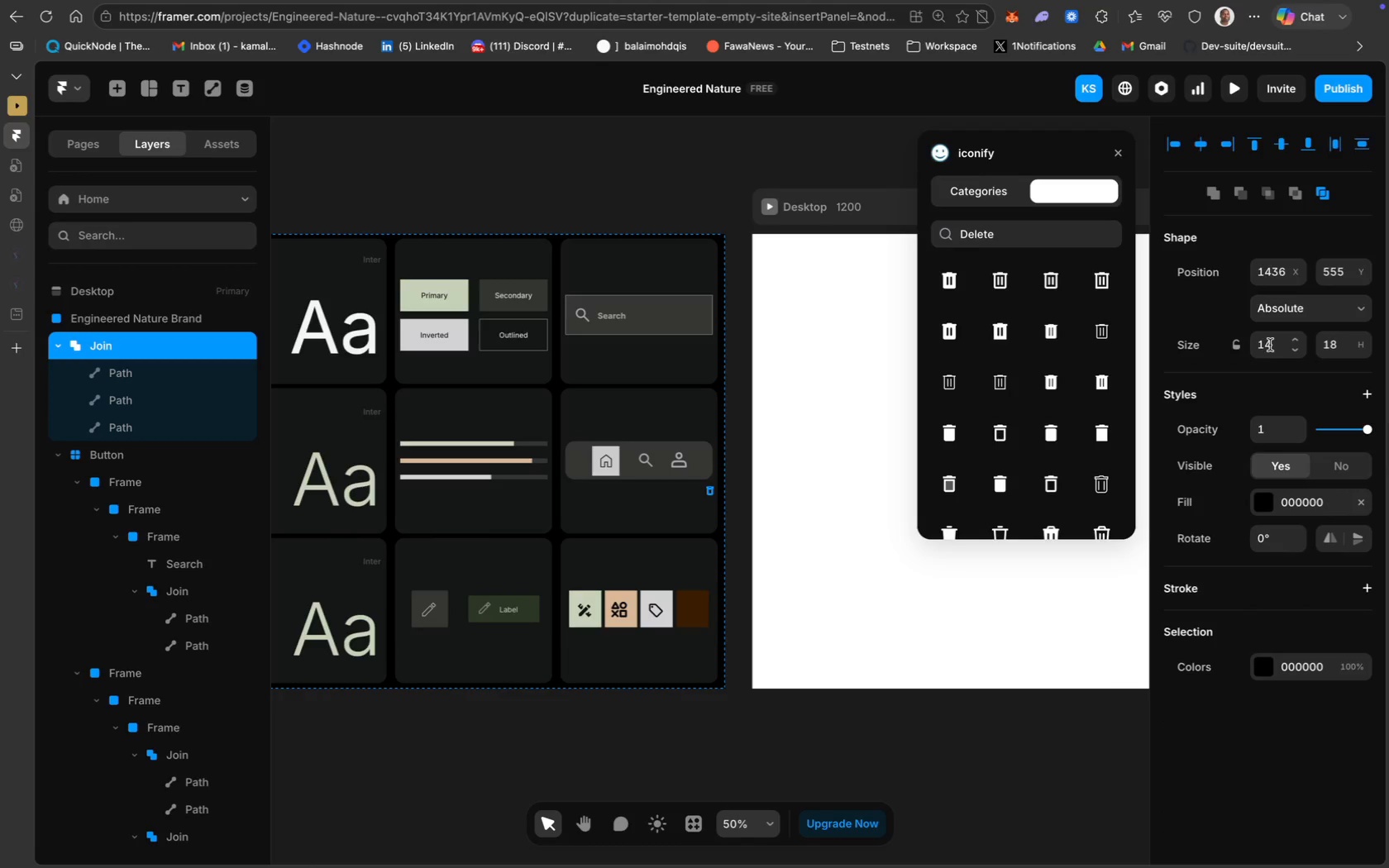 
type(30)
 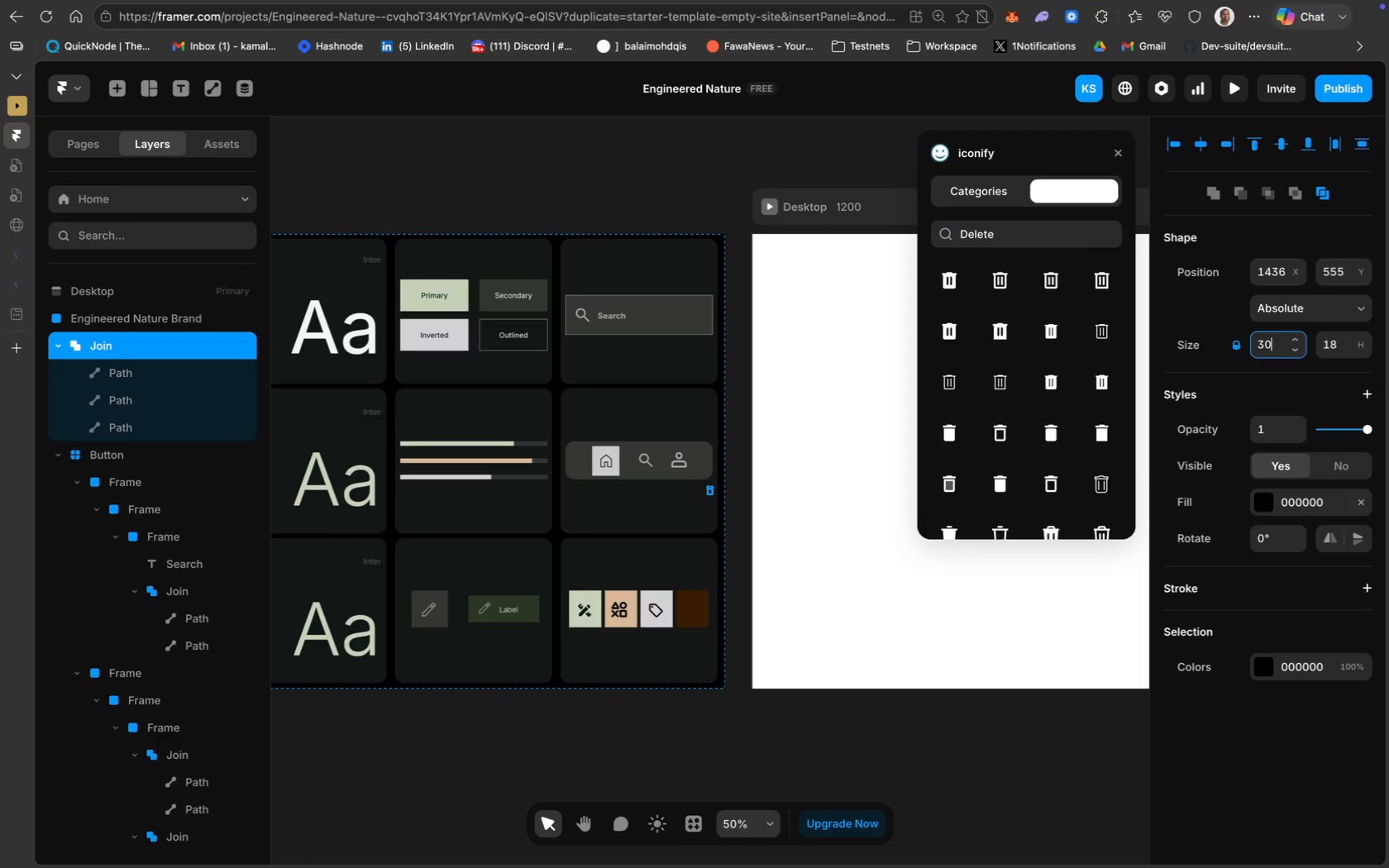 
key(Enter)
 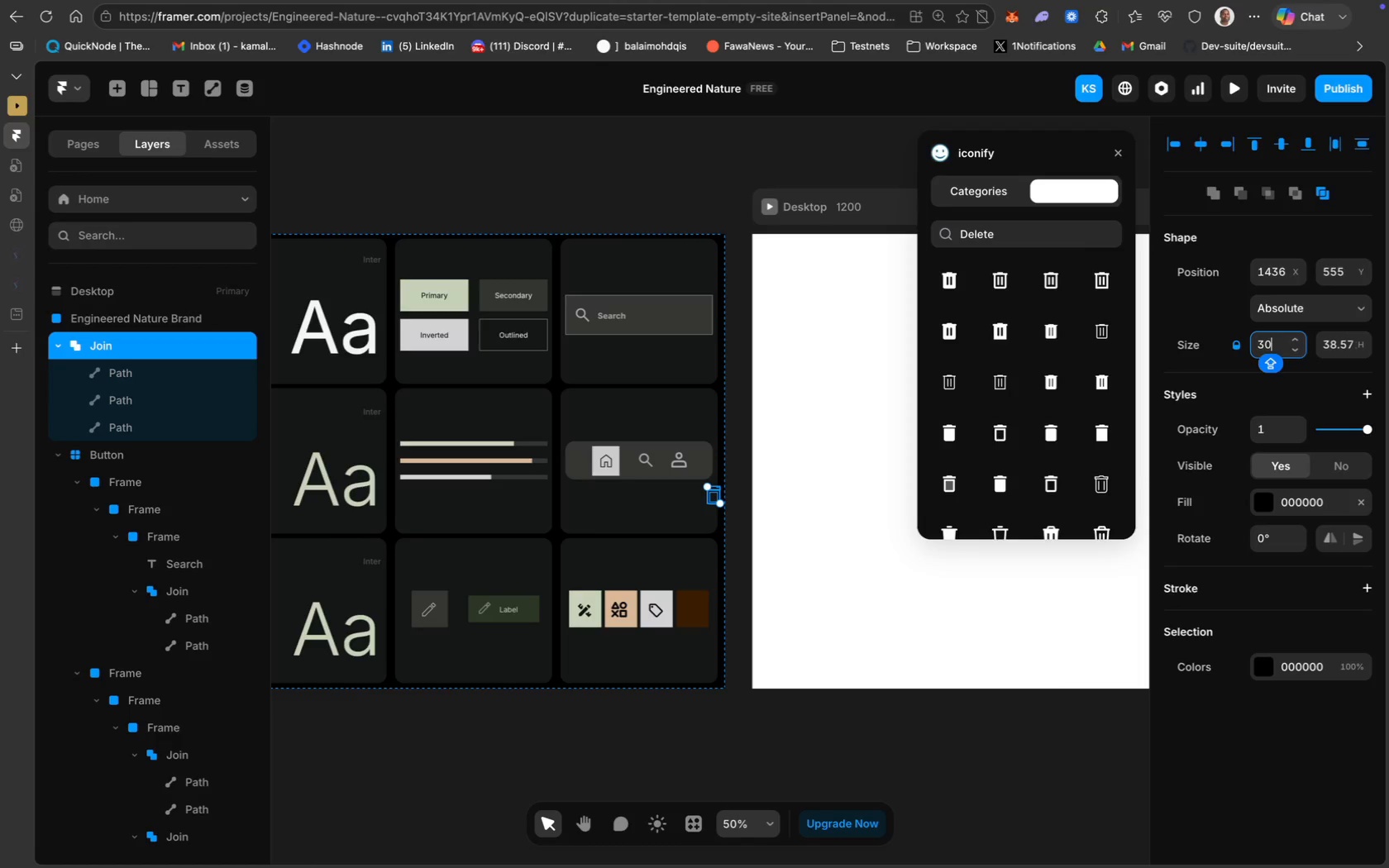 
key(CapsLock)
 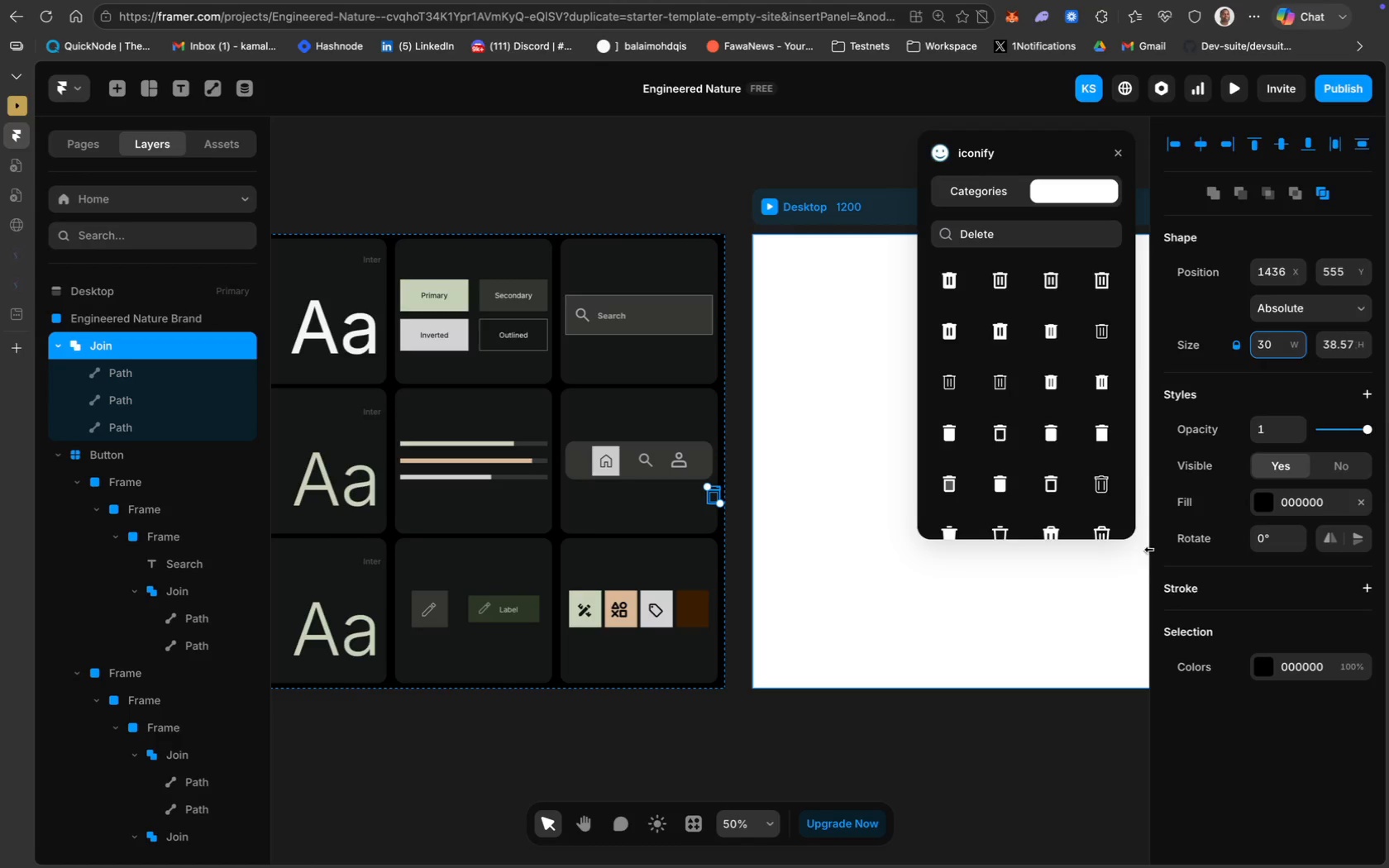 
key(CapsLock)
 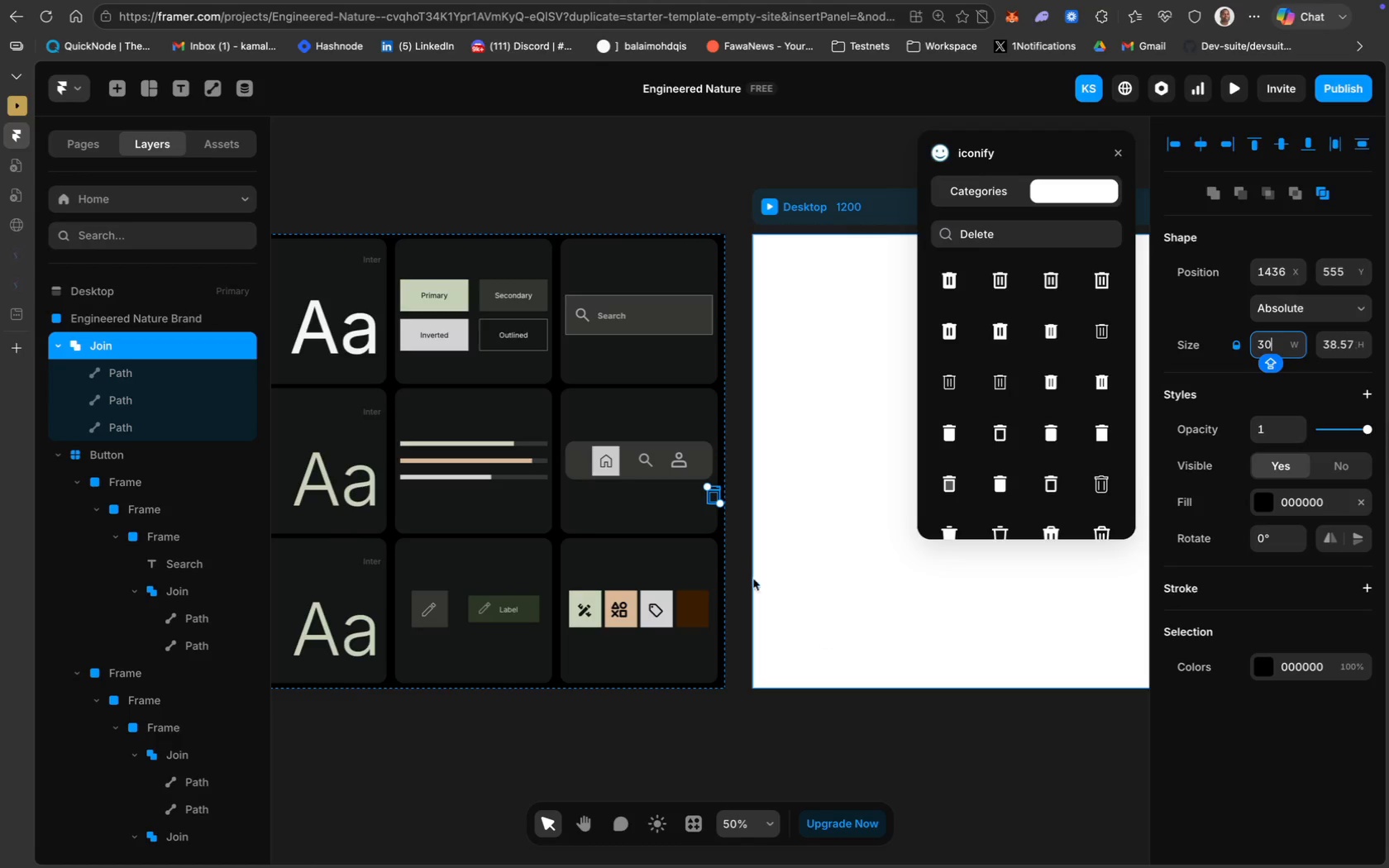 
left_click([773, 704])
 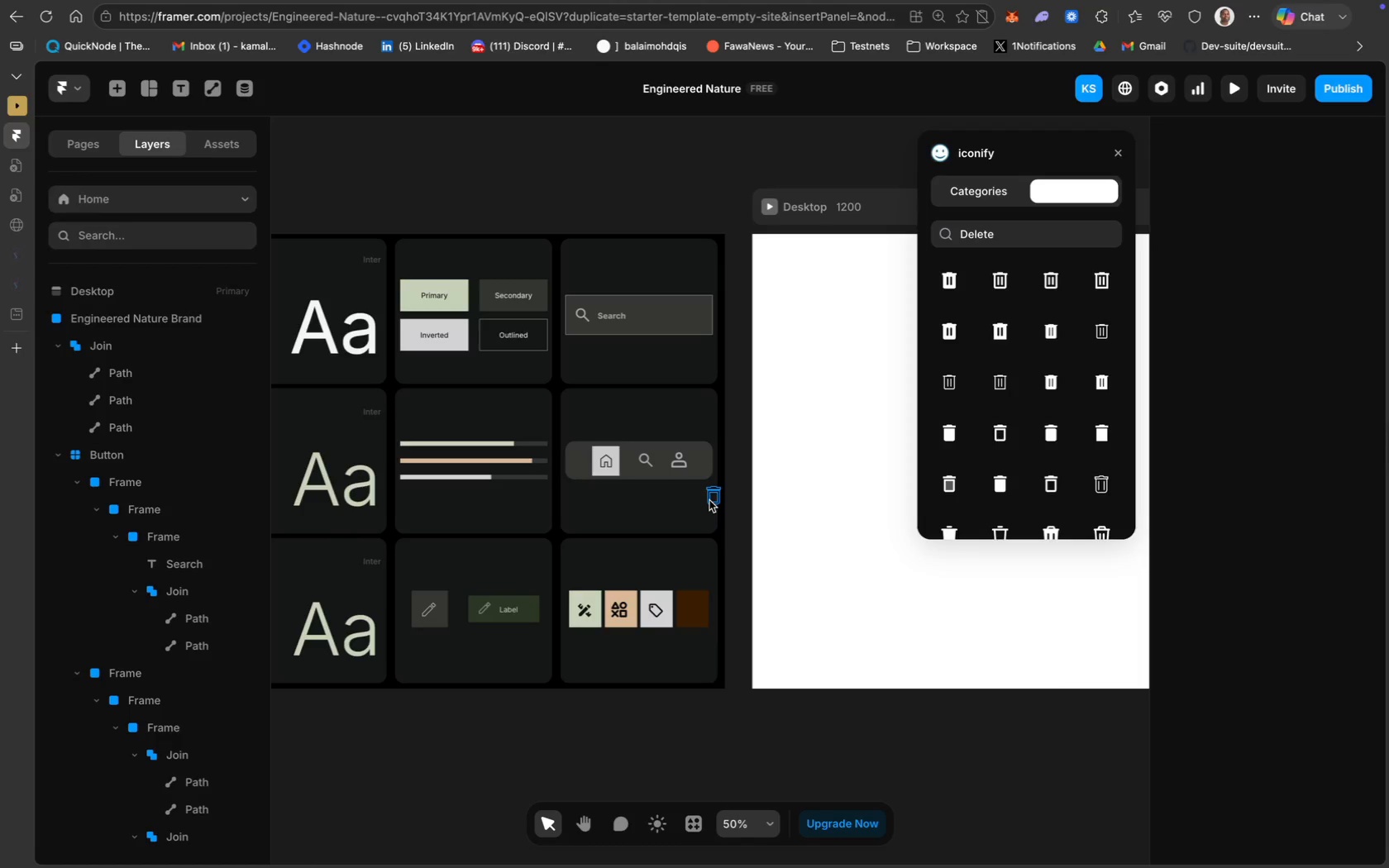 
left_click_drag(start_coordinate=[709, 499], to_coordinate=[689, 591])
 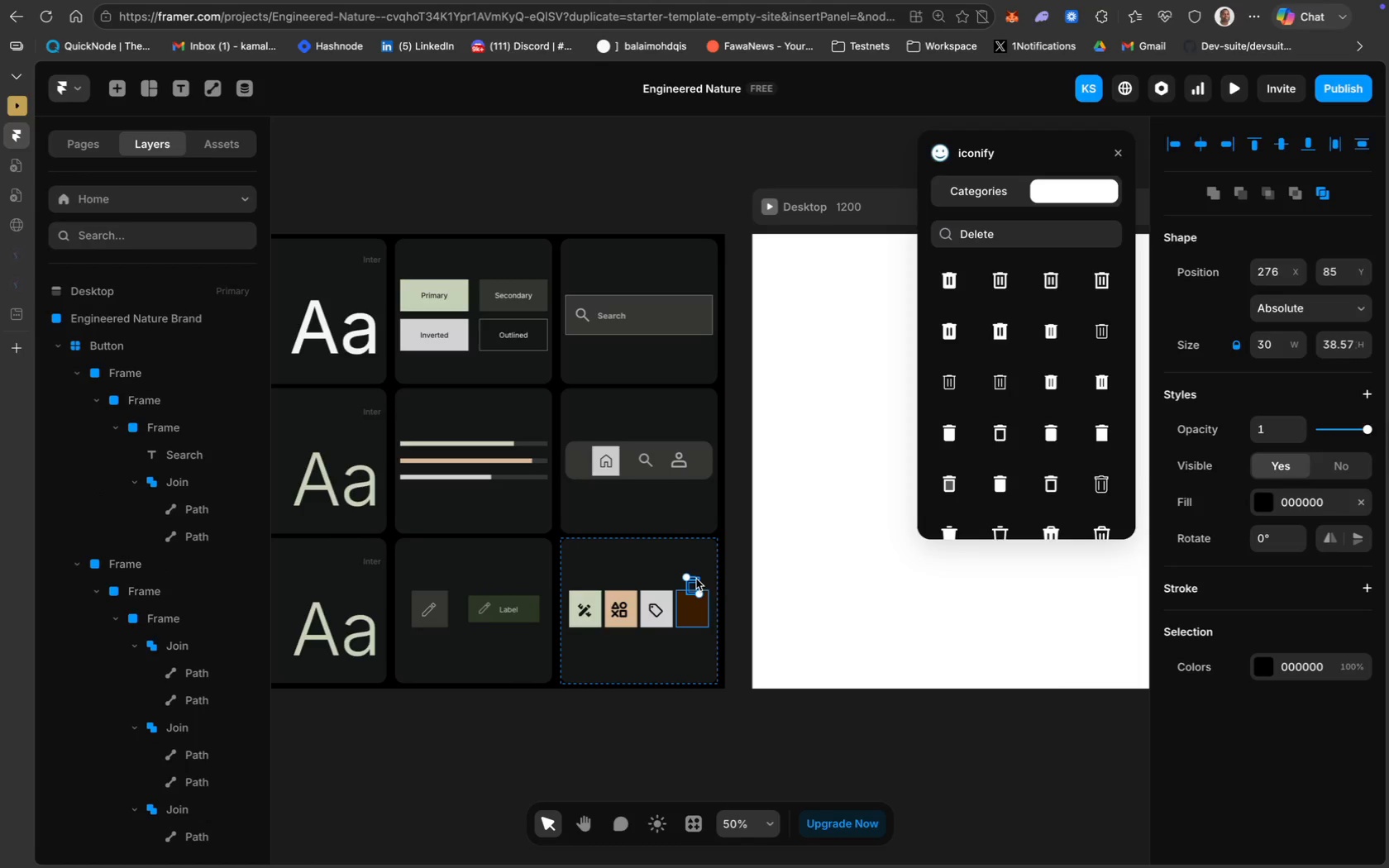 
left_click_drag(start_coordinate=[696, 579], to_coordinate=[692, 603])
 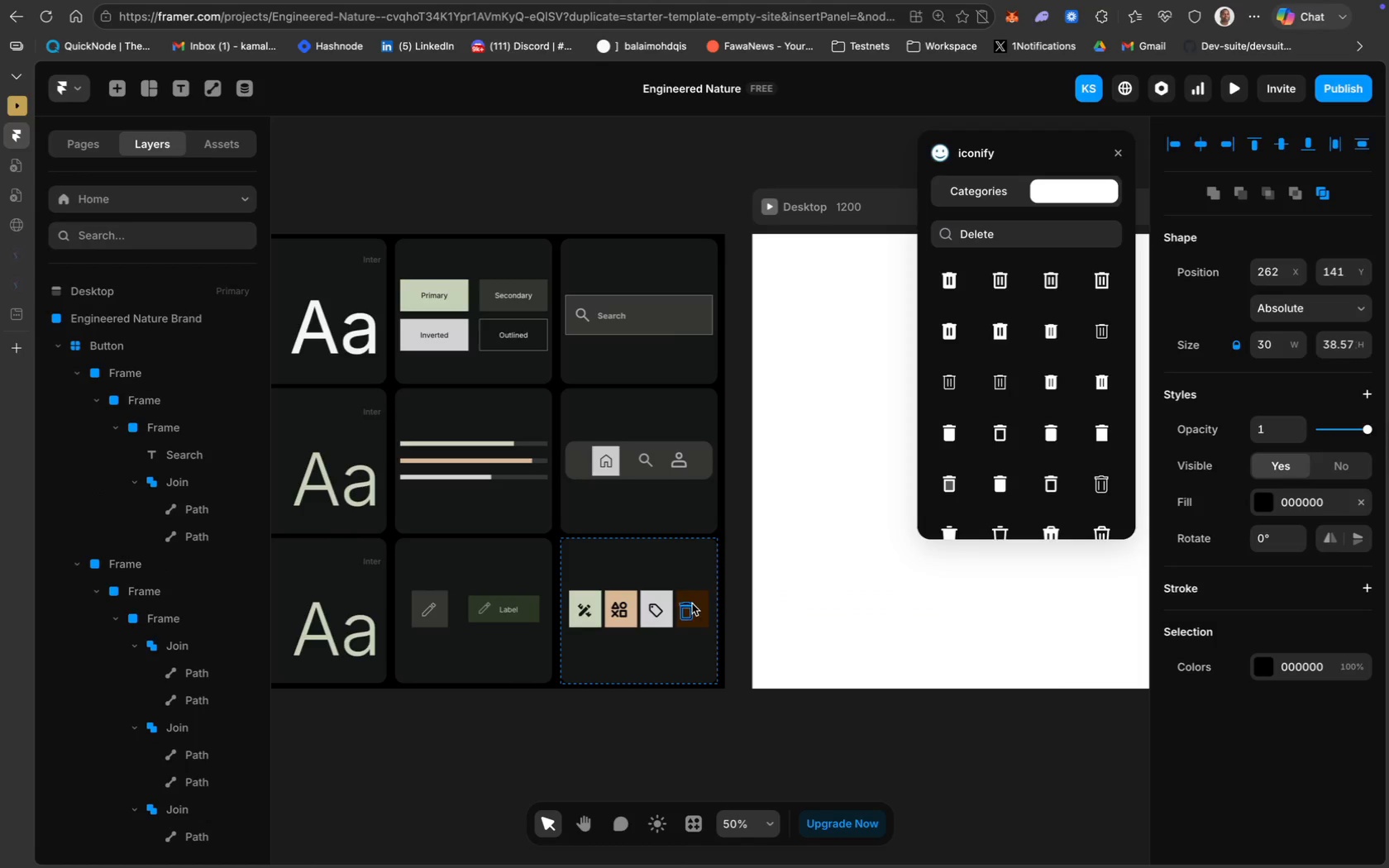 
key(ArrowRight)
 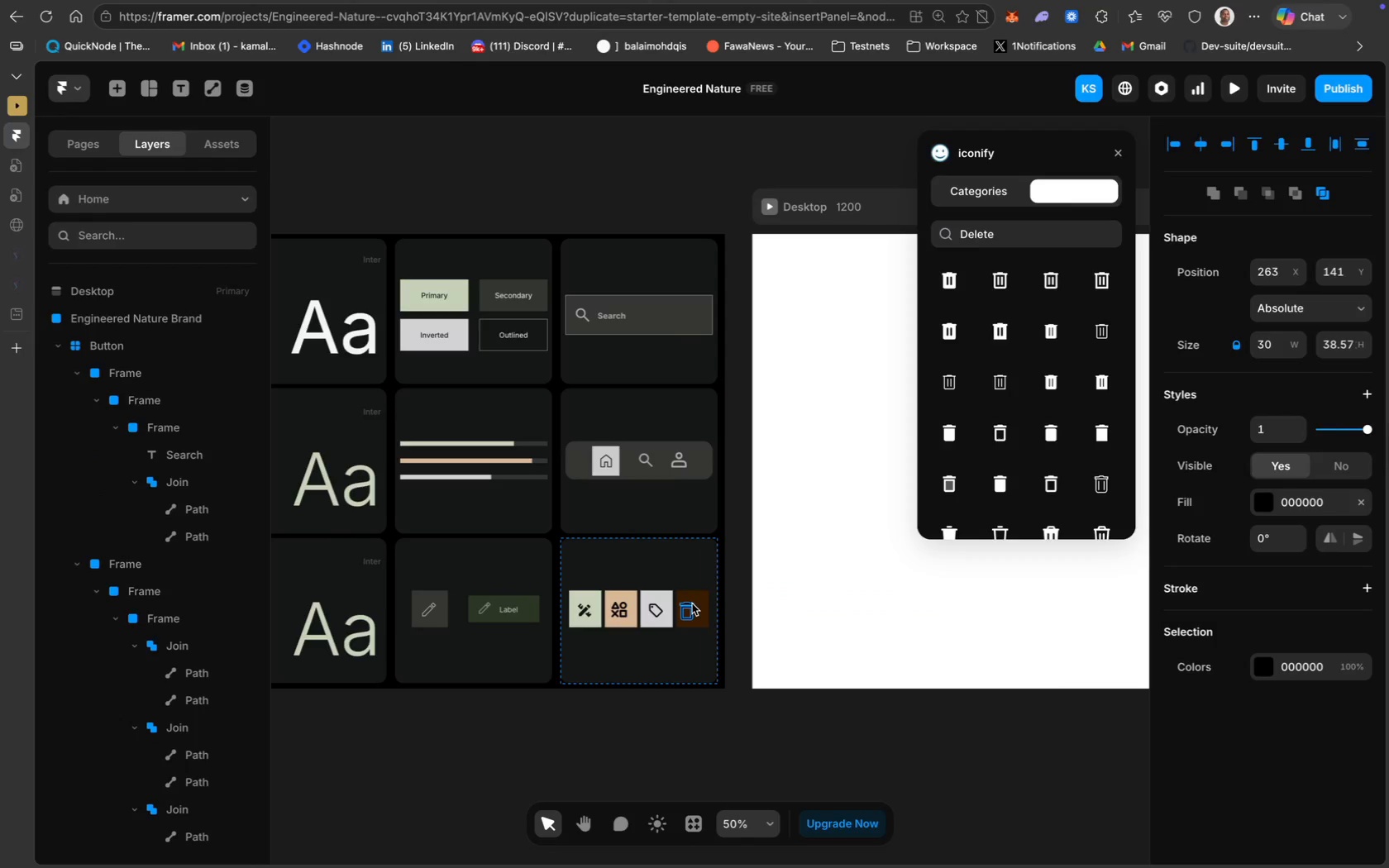 
key(ArrowRight)
 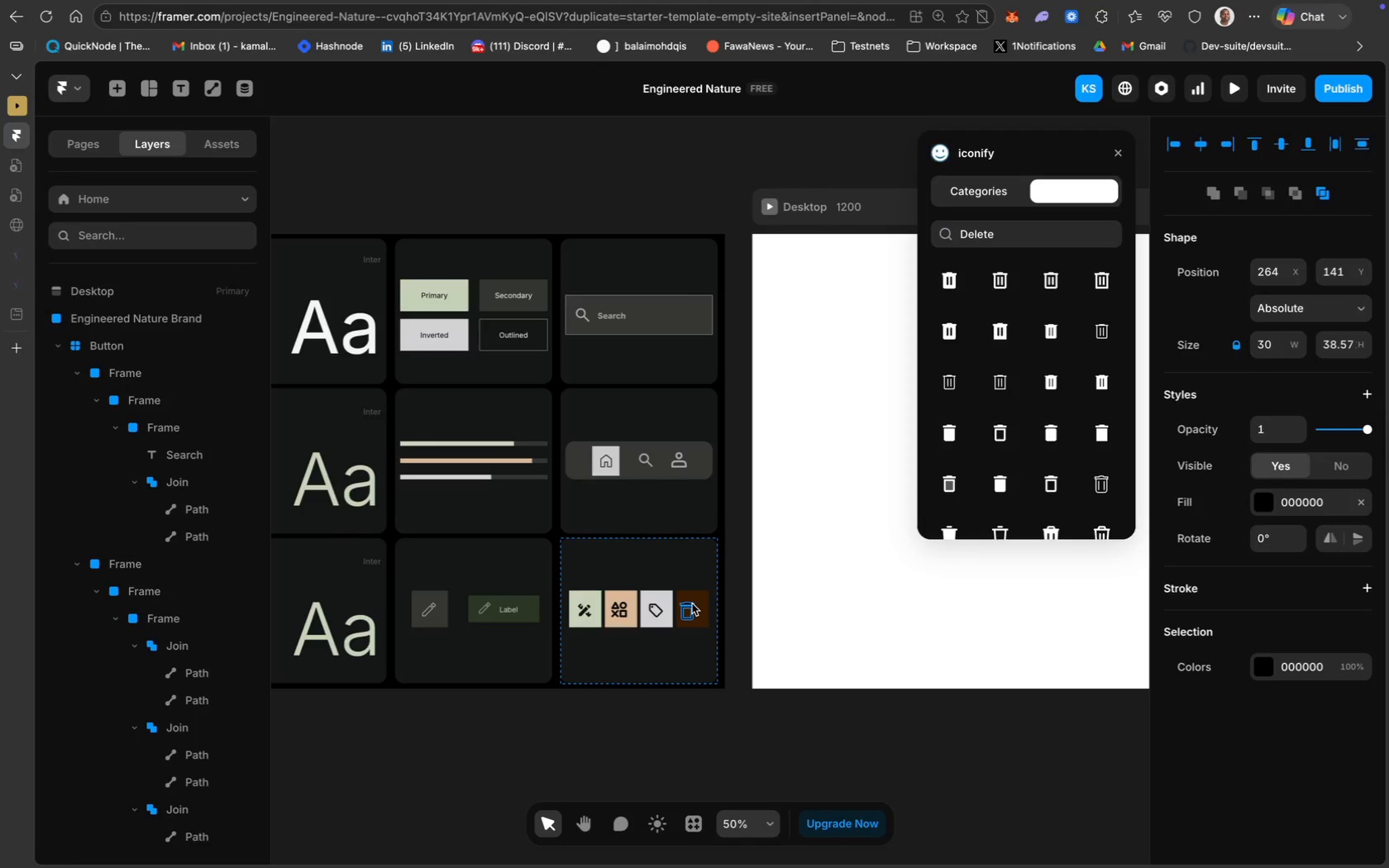 
key(ArrowRight)
 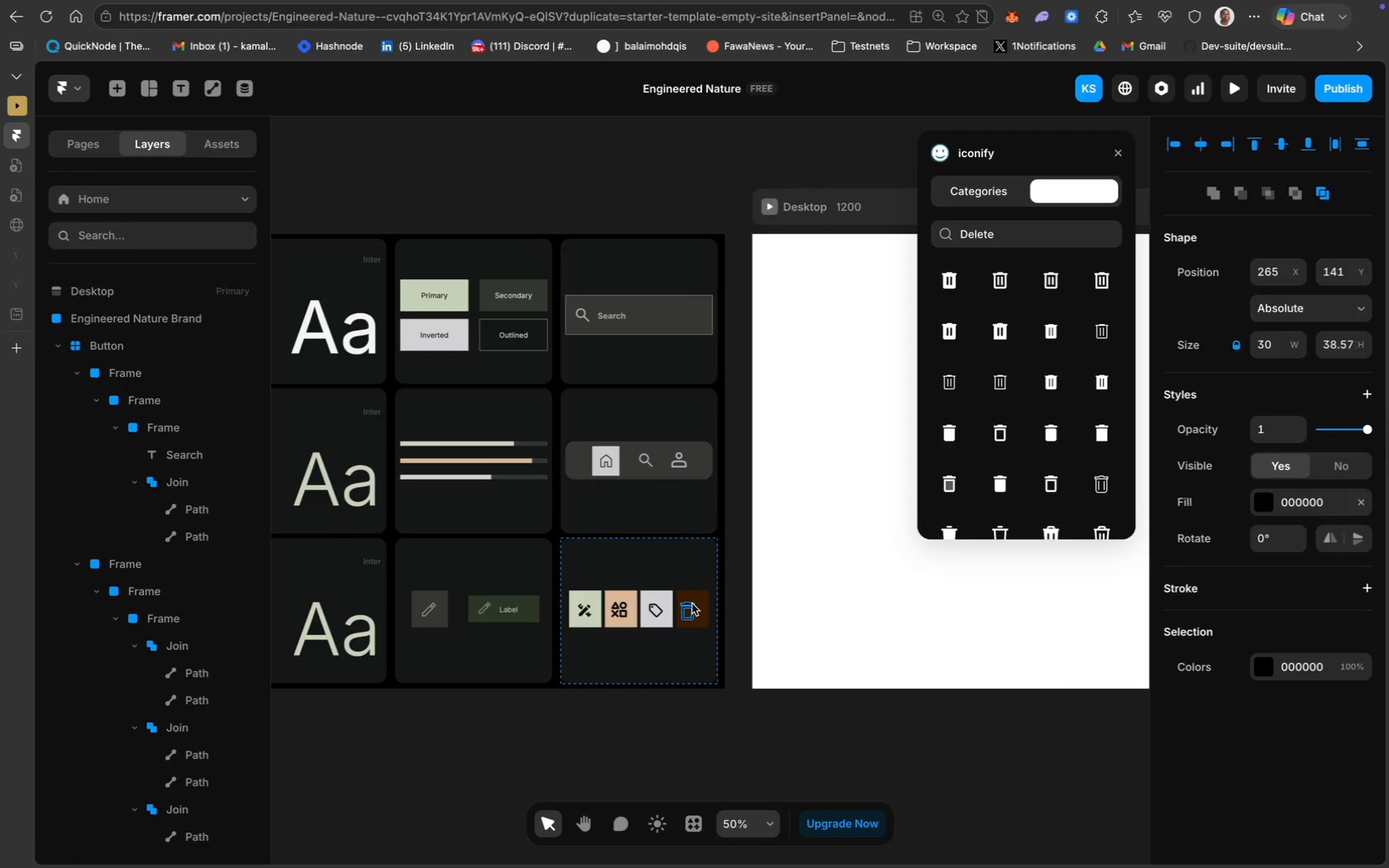 
key(ArrowRight)
 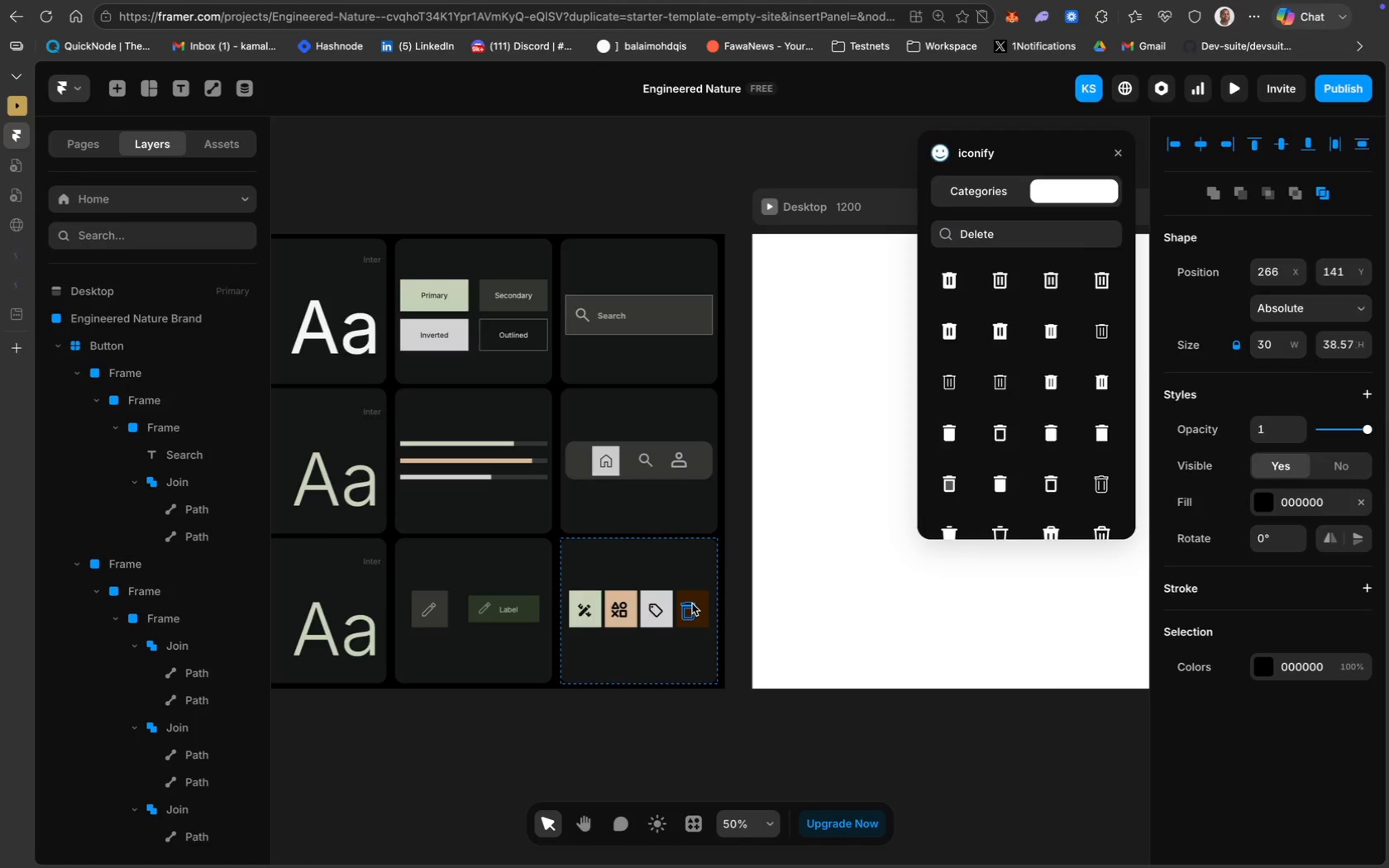 
key(ArrowRight)
 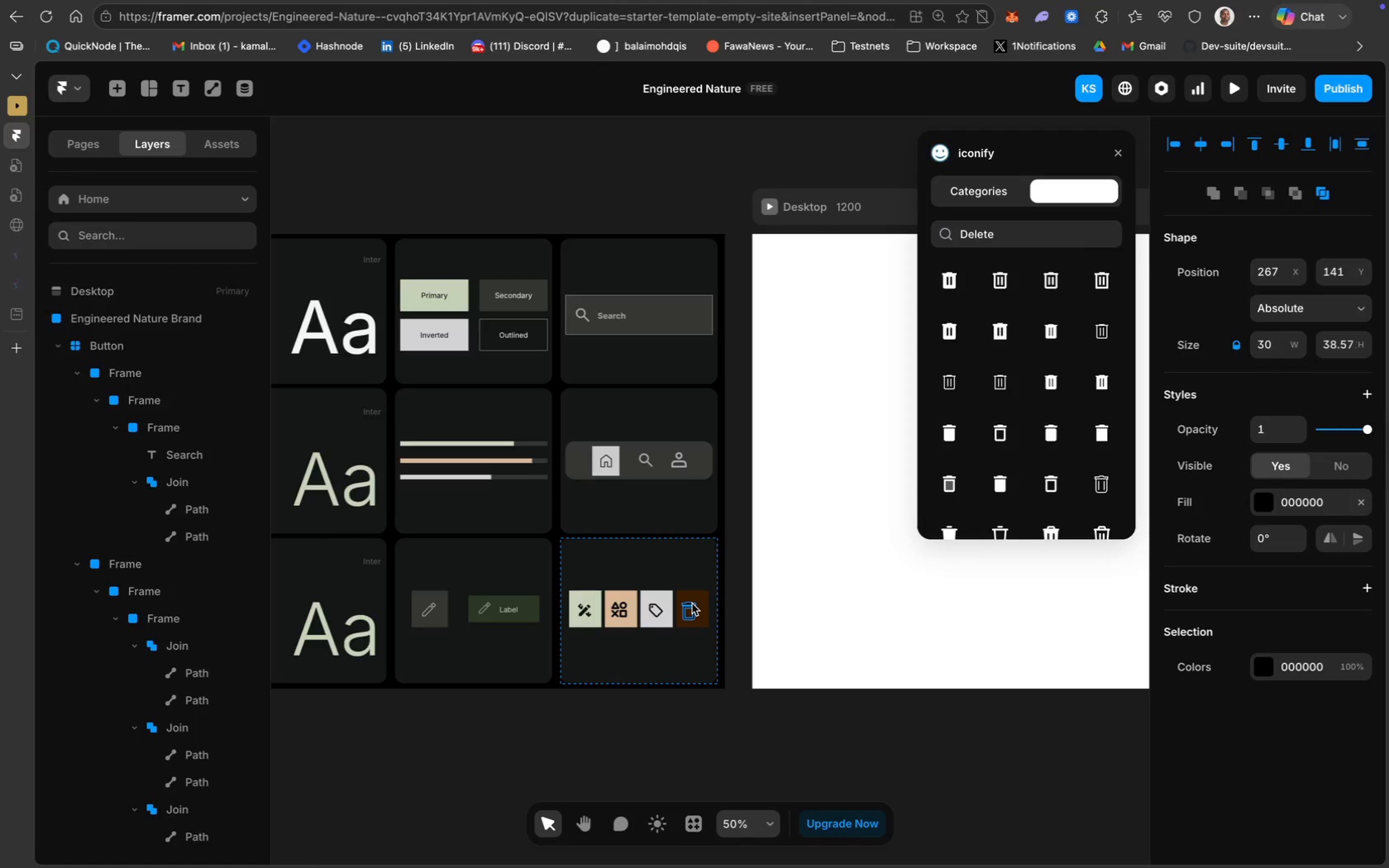 
hold_key(key=ArrowRight, duration=0.34)
 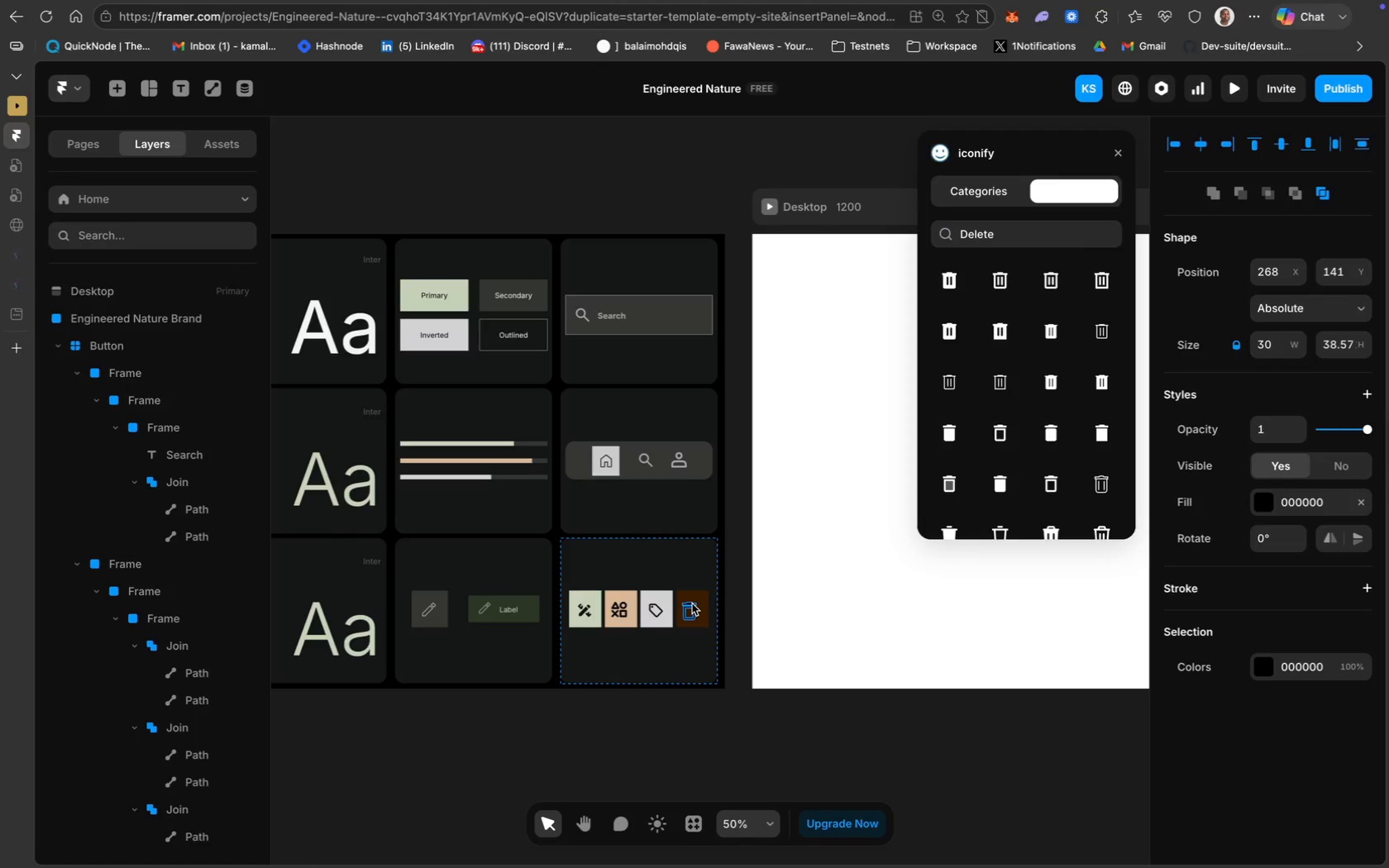 
key(ArrowRight)
 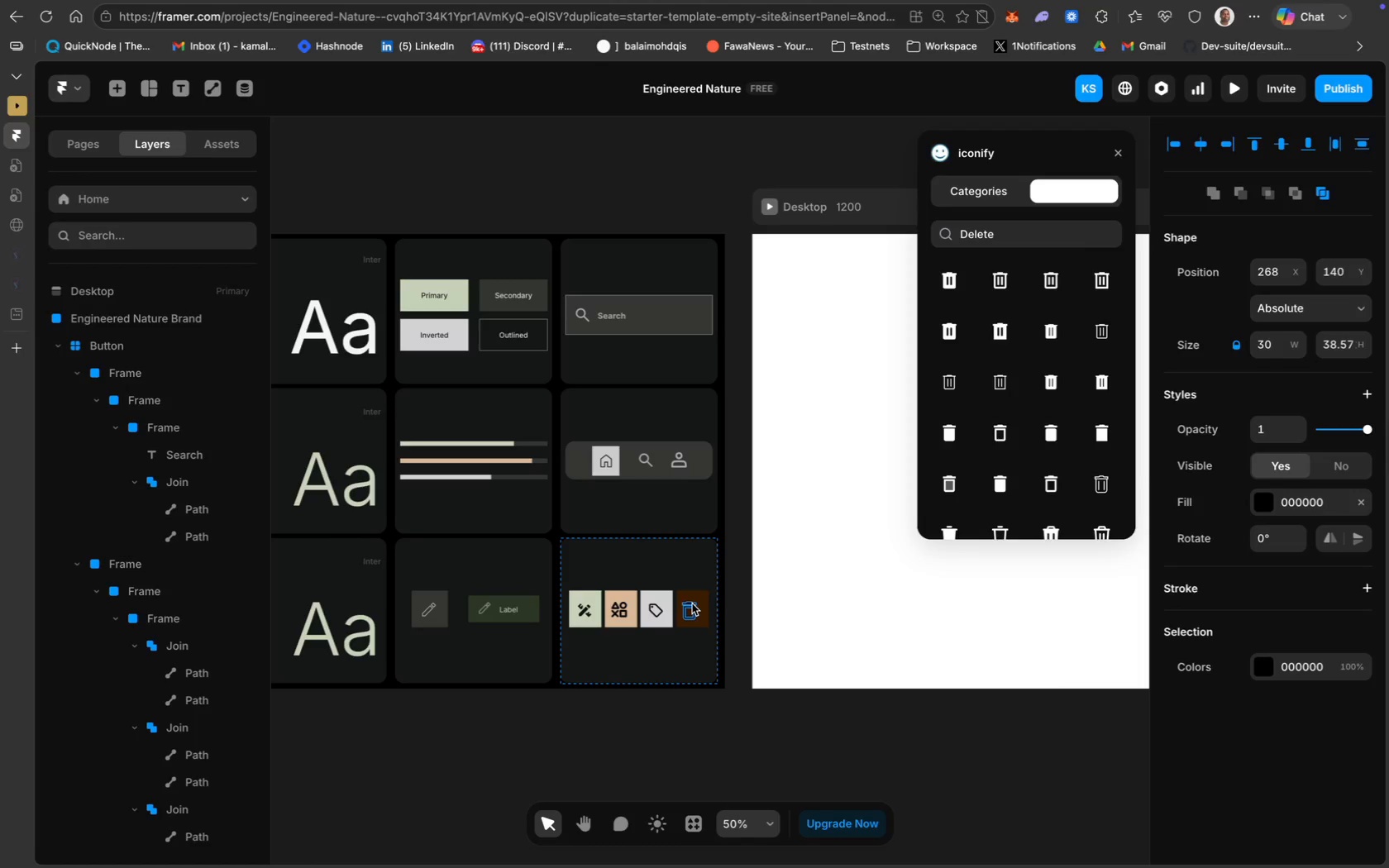 
key(ArrowUp)
 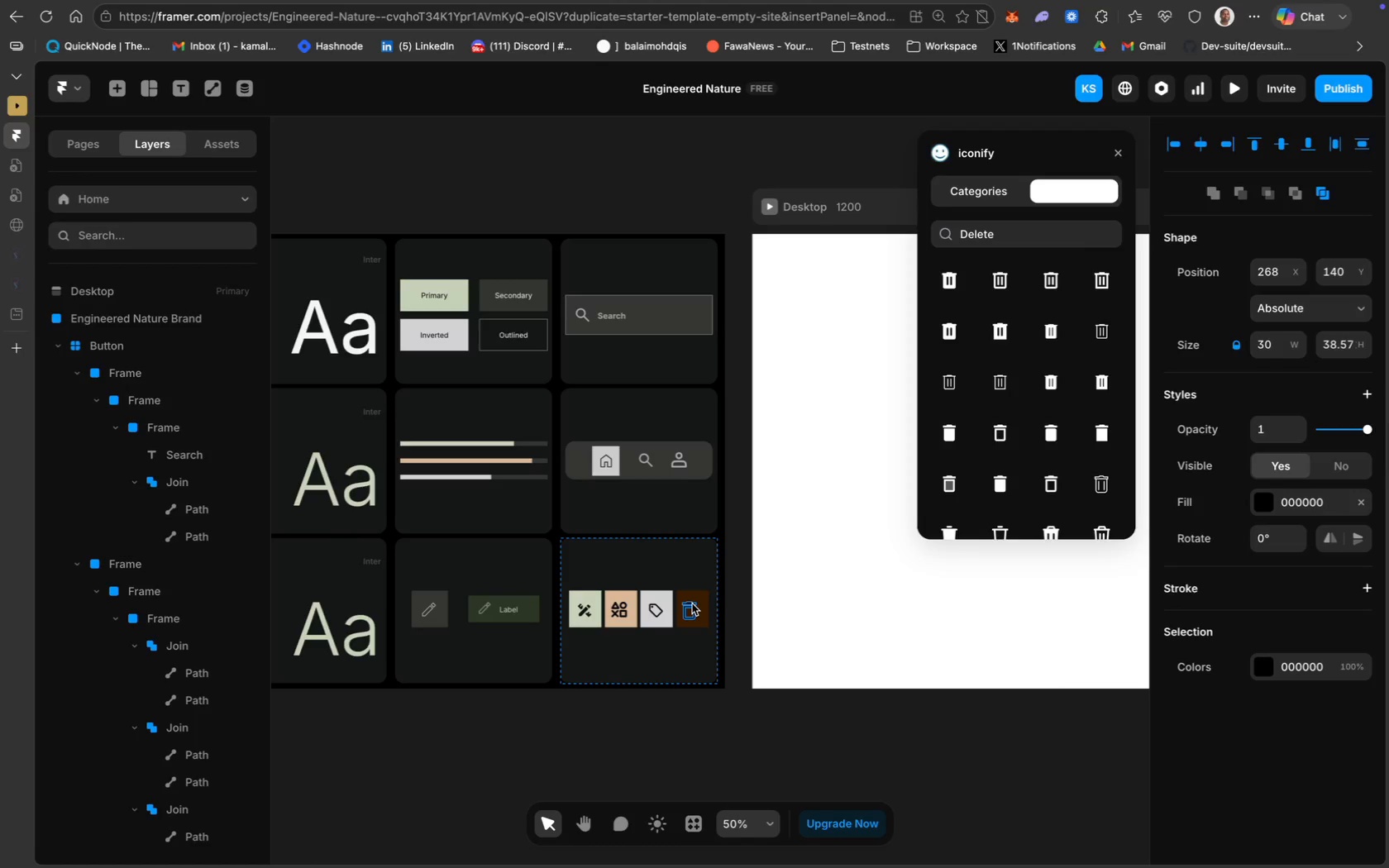 
key(ArrowRight)
 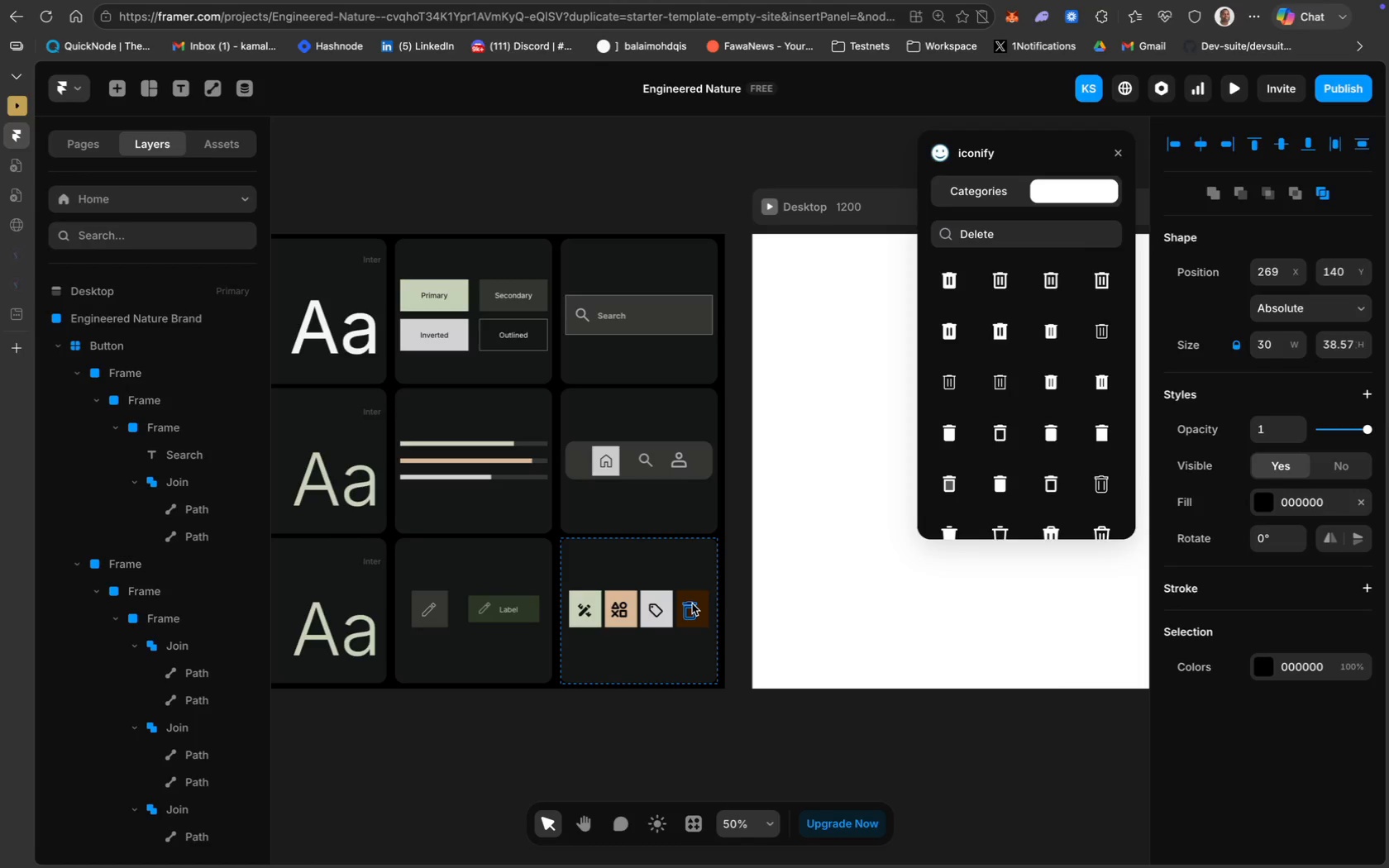 
key(ArrowRight)
 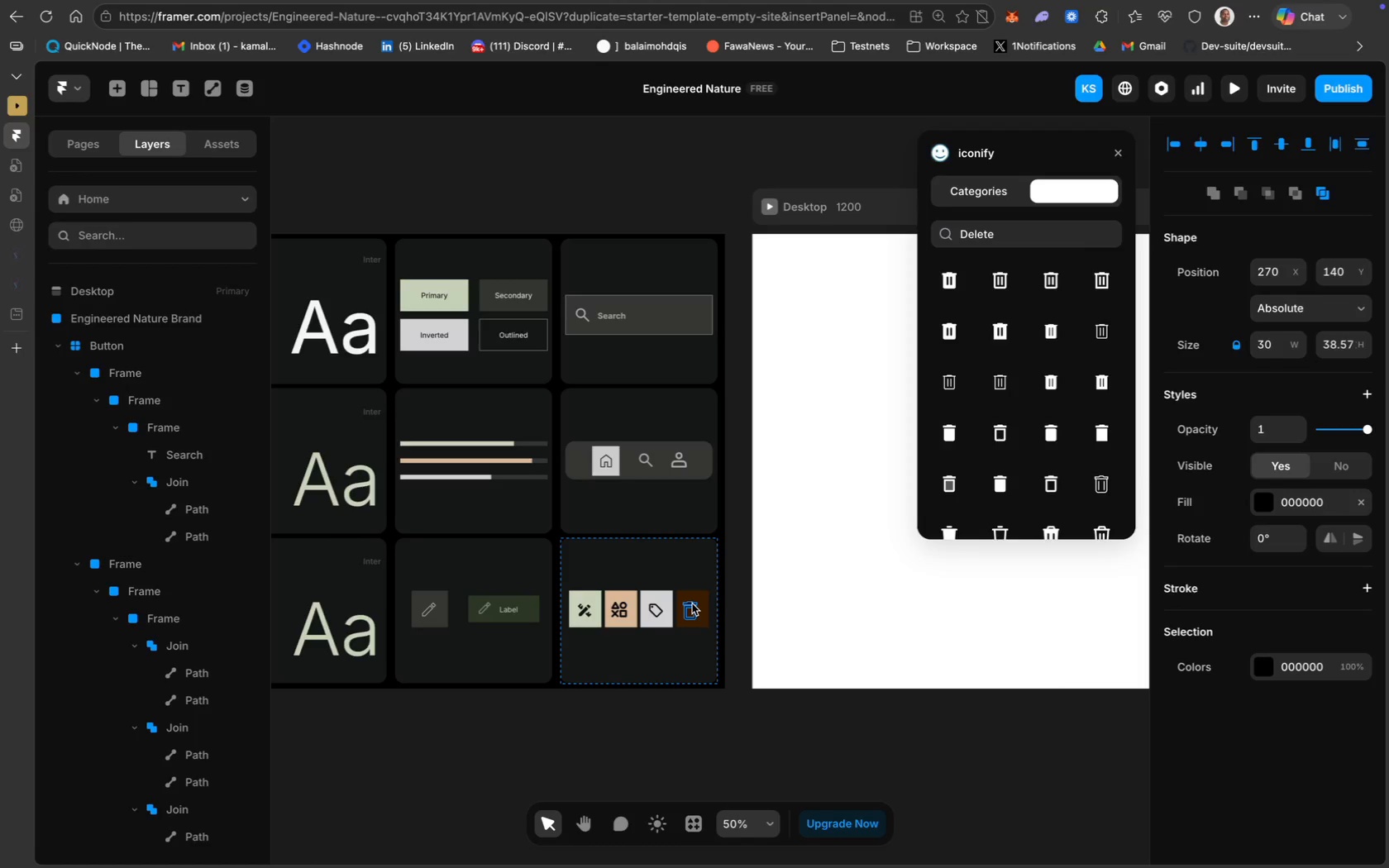 
key(ArrowRight)
 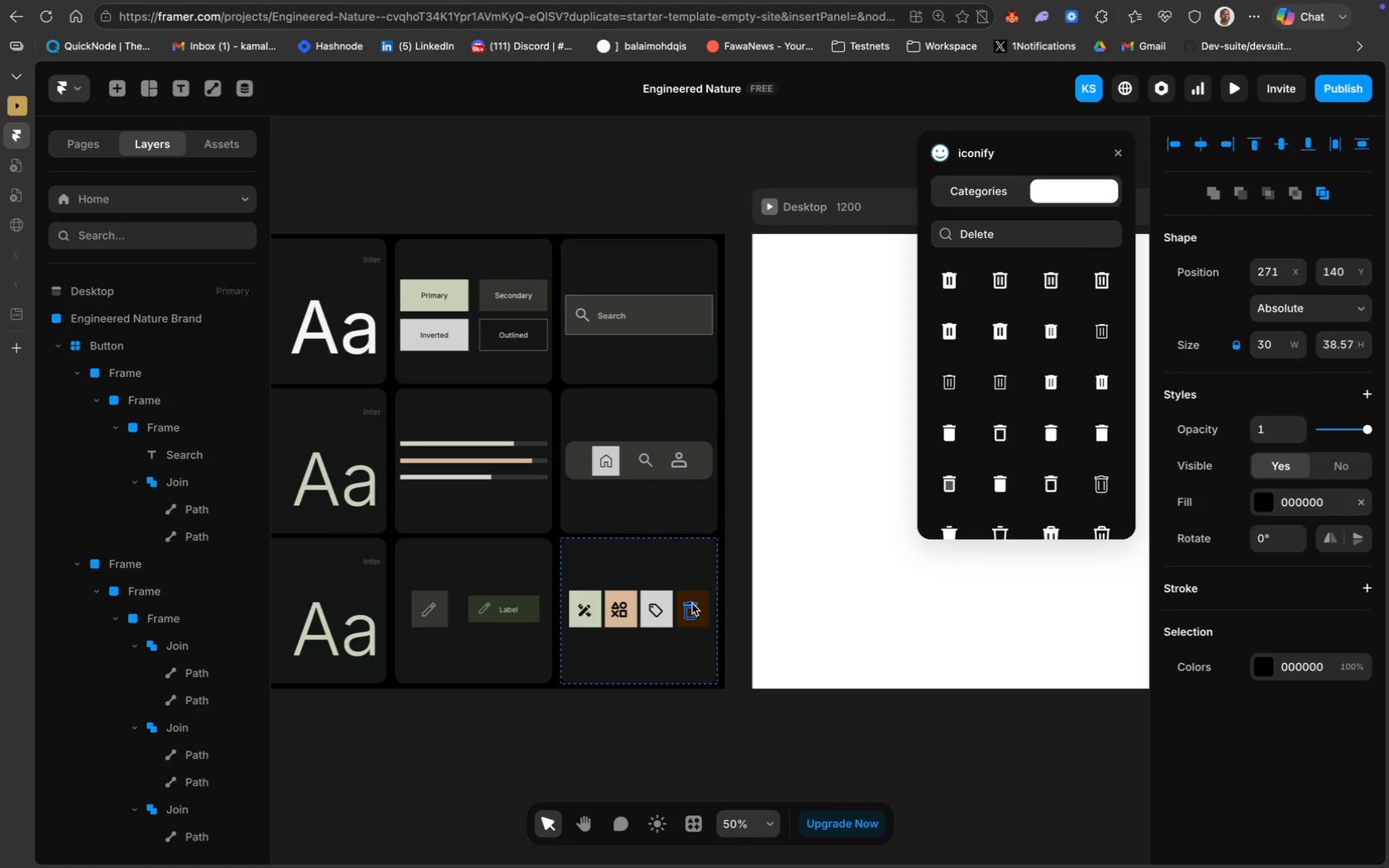 
key(ArrowRight)
 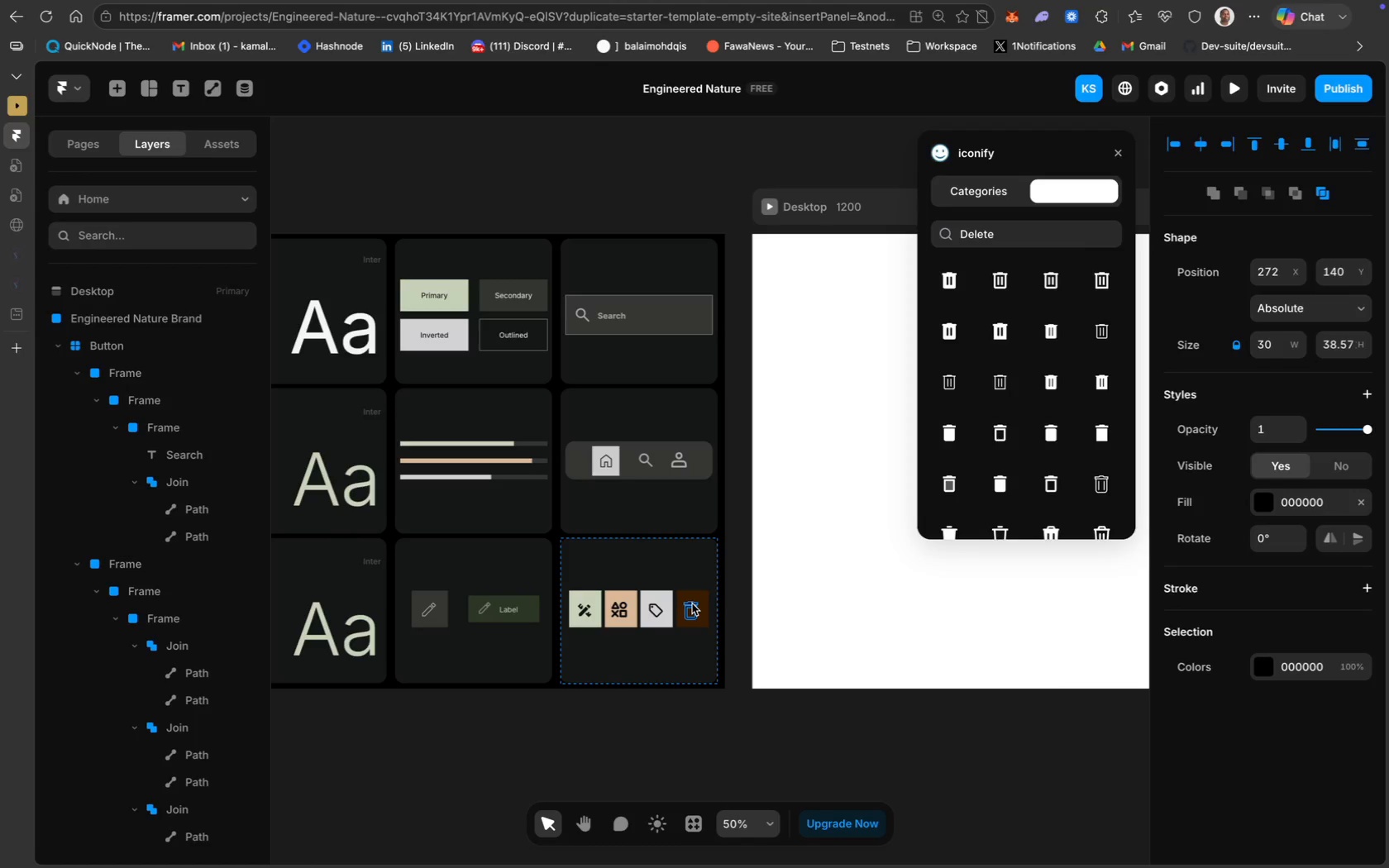 
key(ArrowUp)
 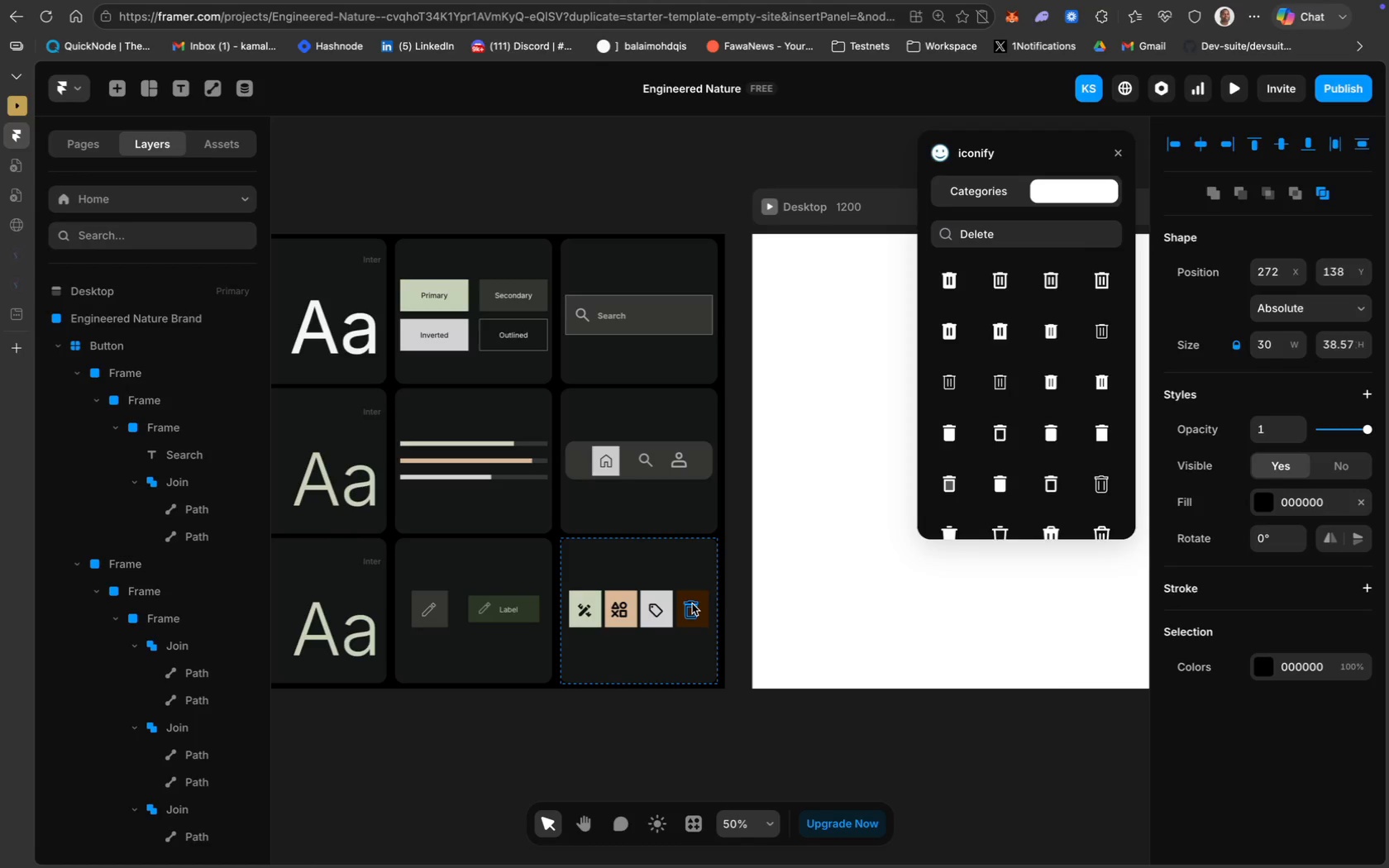 
key(ArrowUp)
 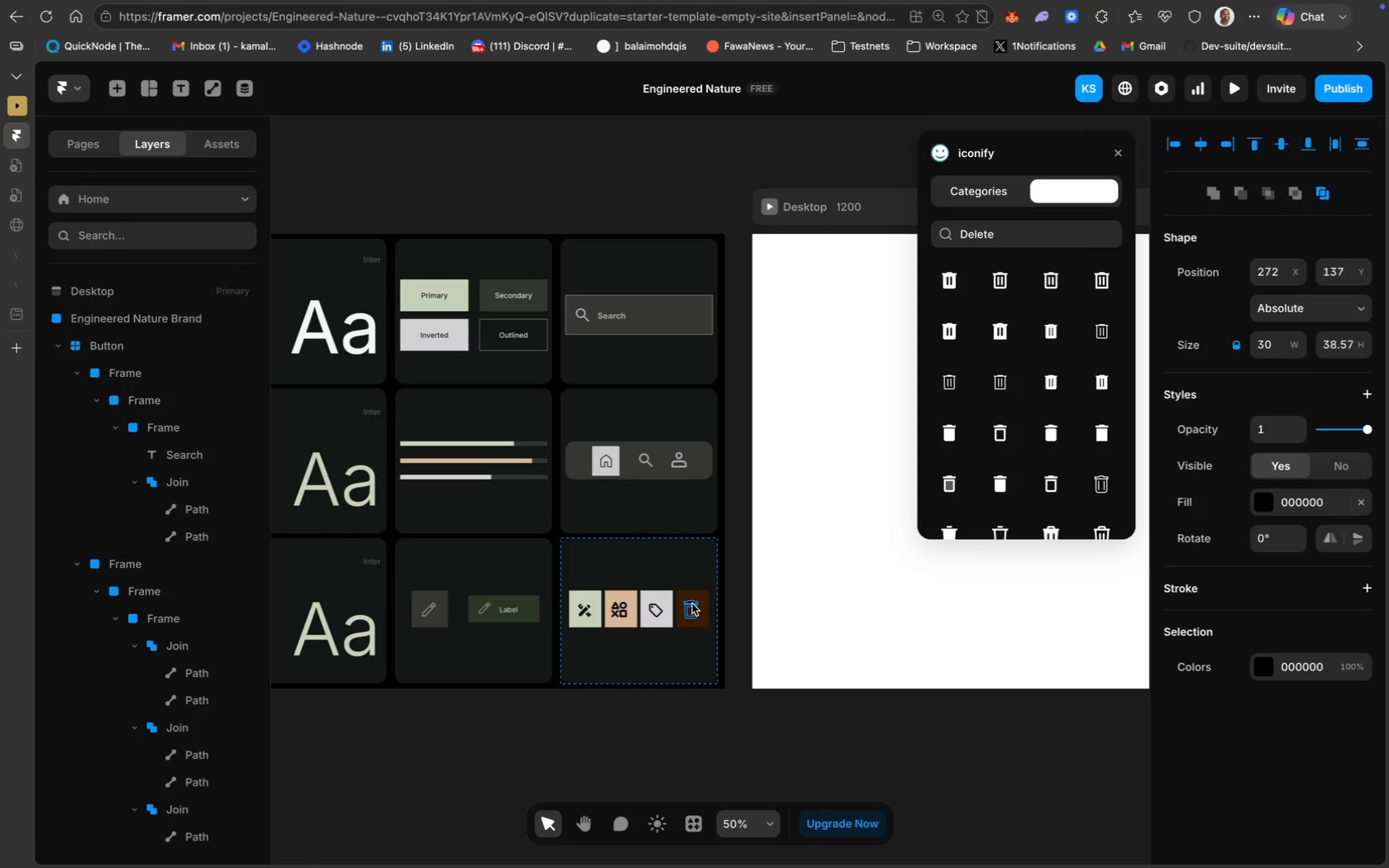 
key(ArrowUp)
 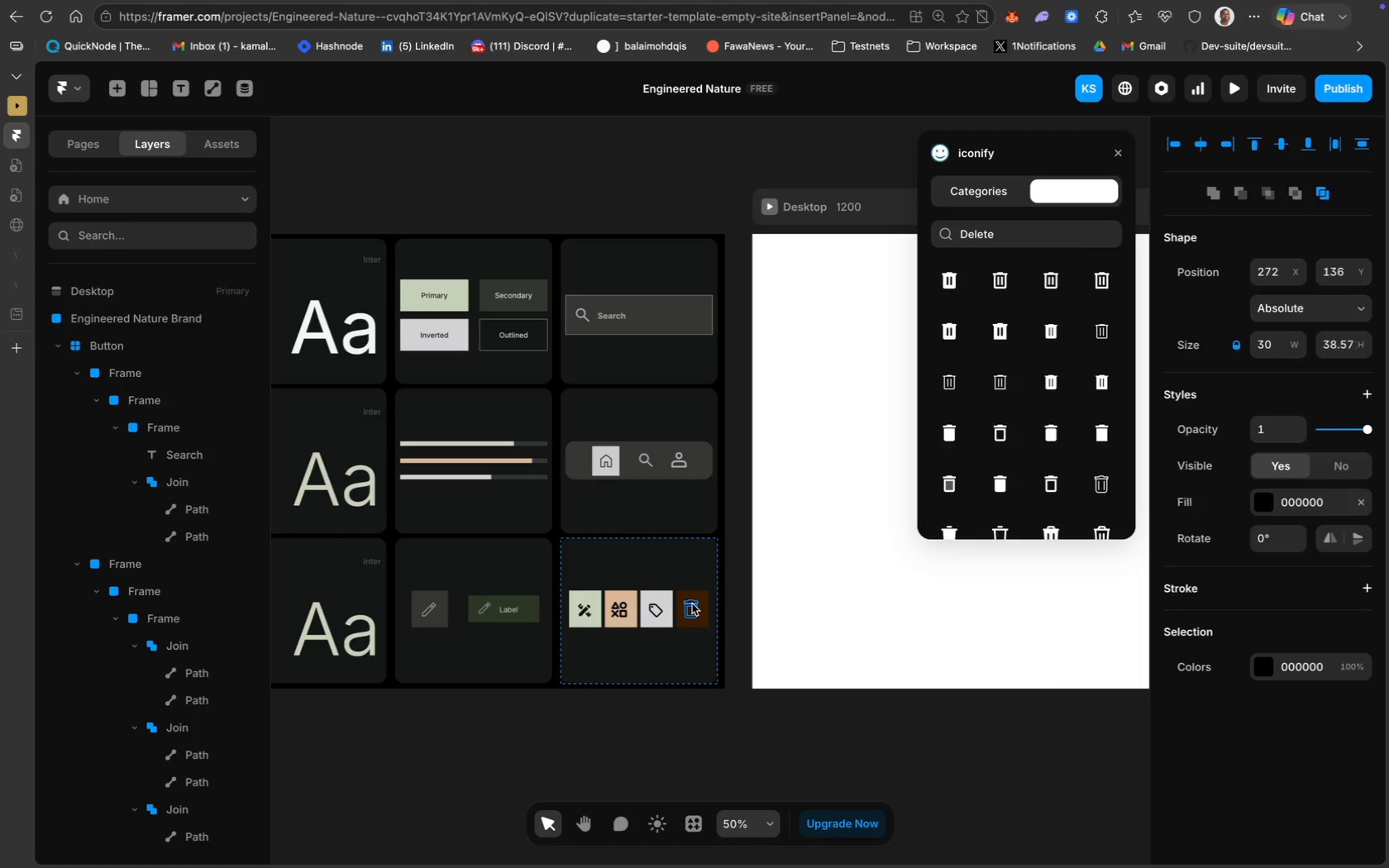 
key(ArrowUp)
 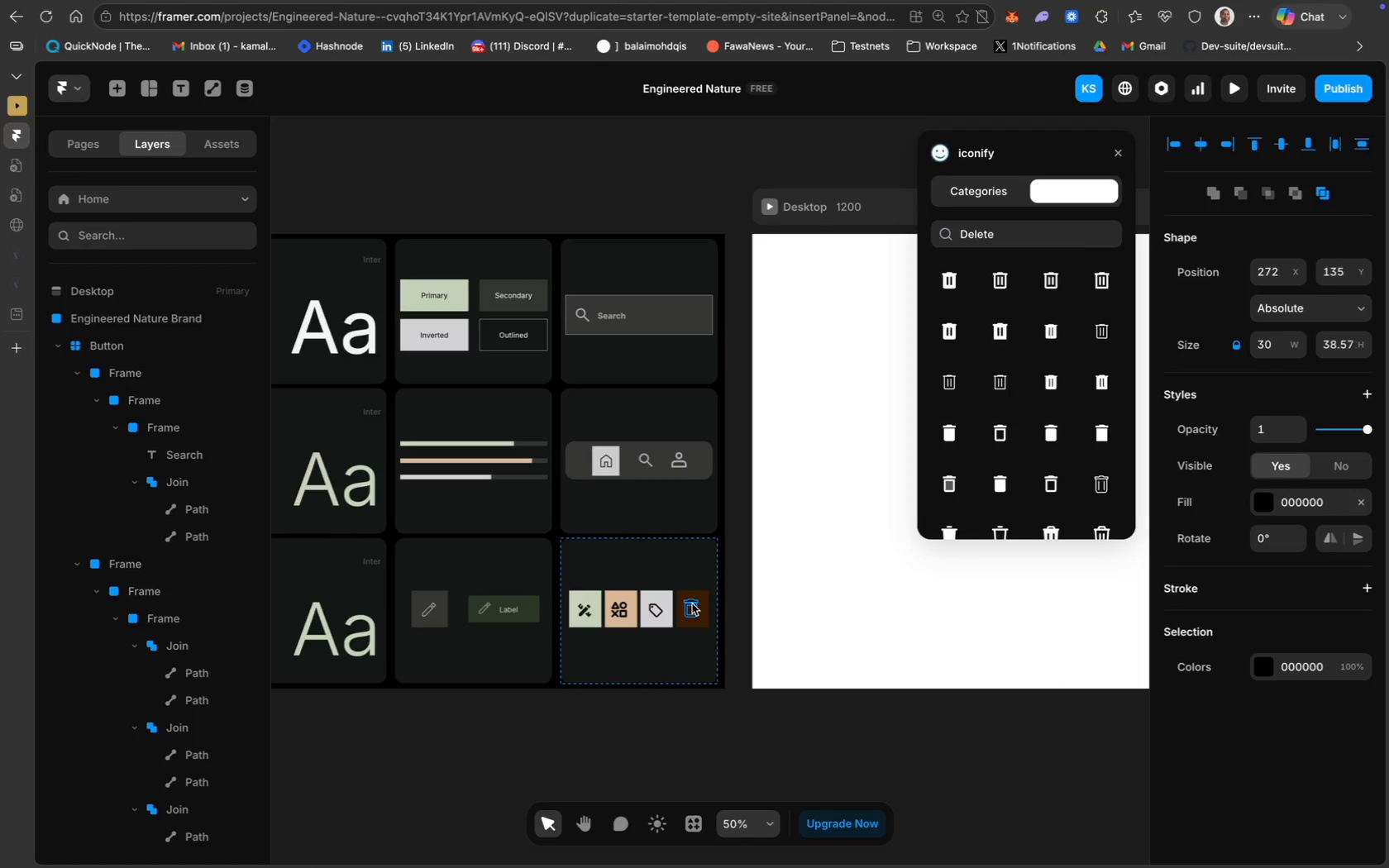 
key(ArrowUp)
 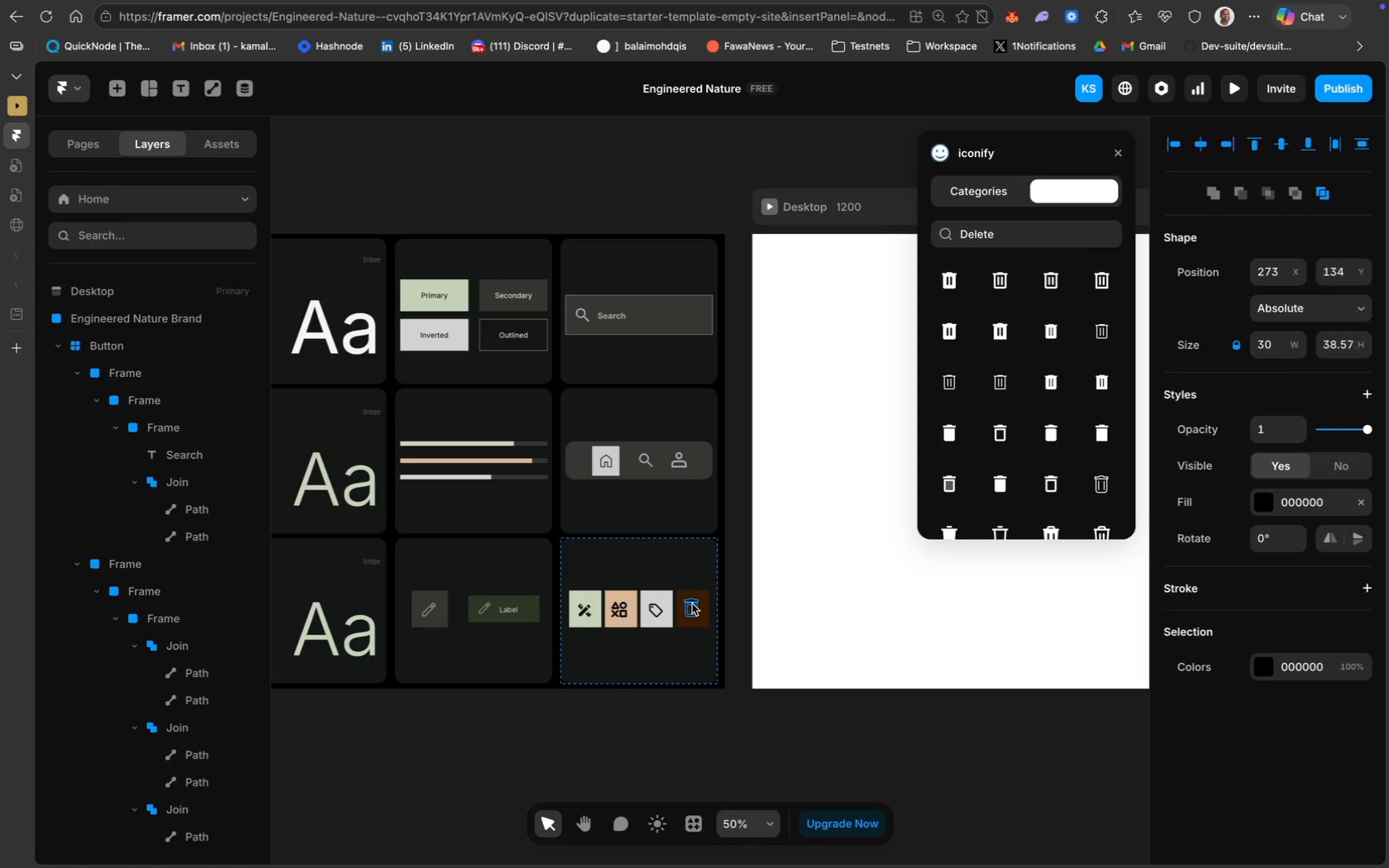 
key(ArrowUp)
 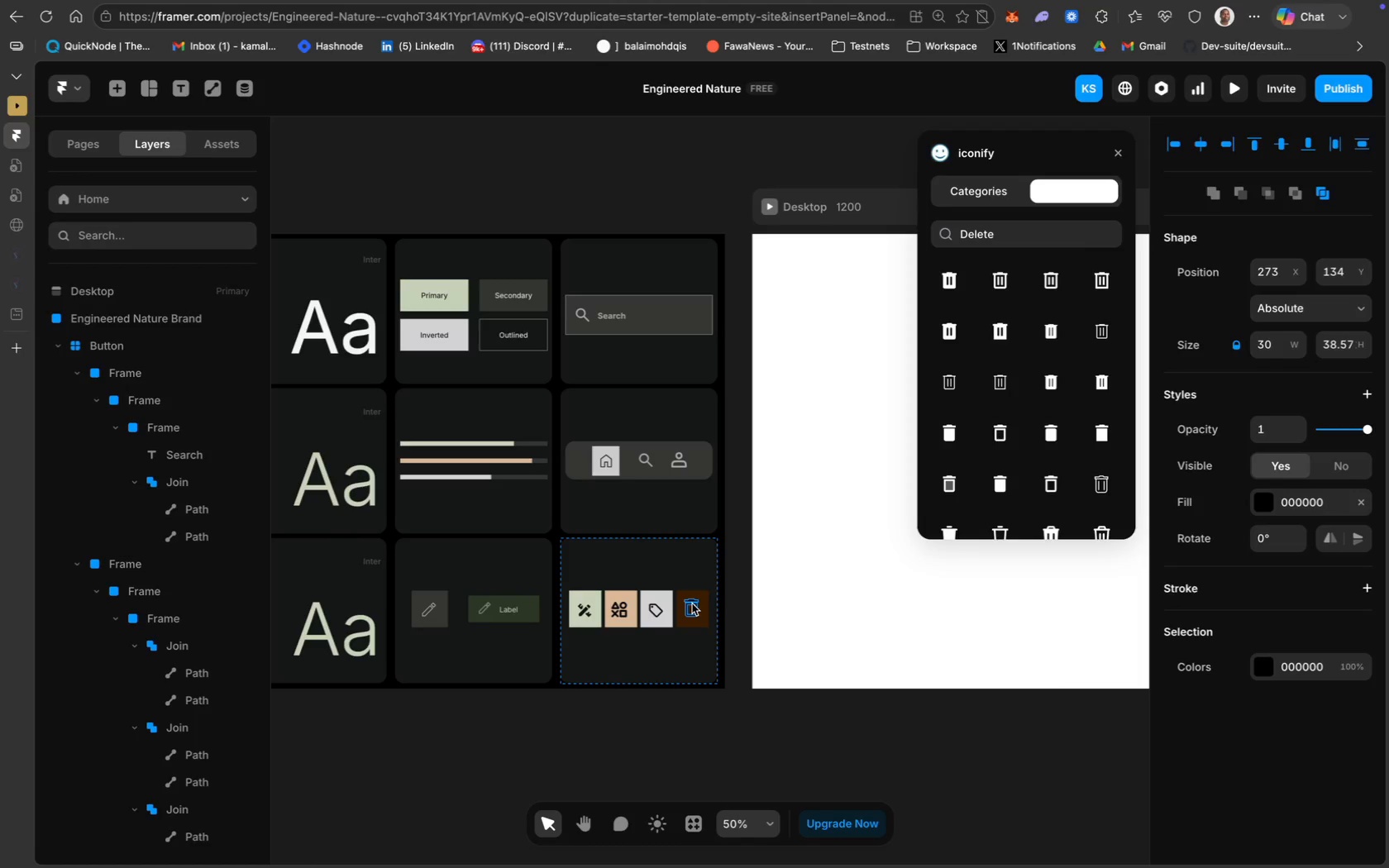 
key(ArrowRight)
 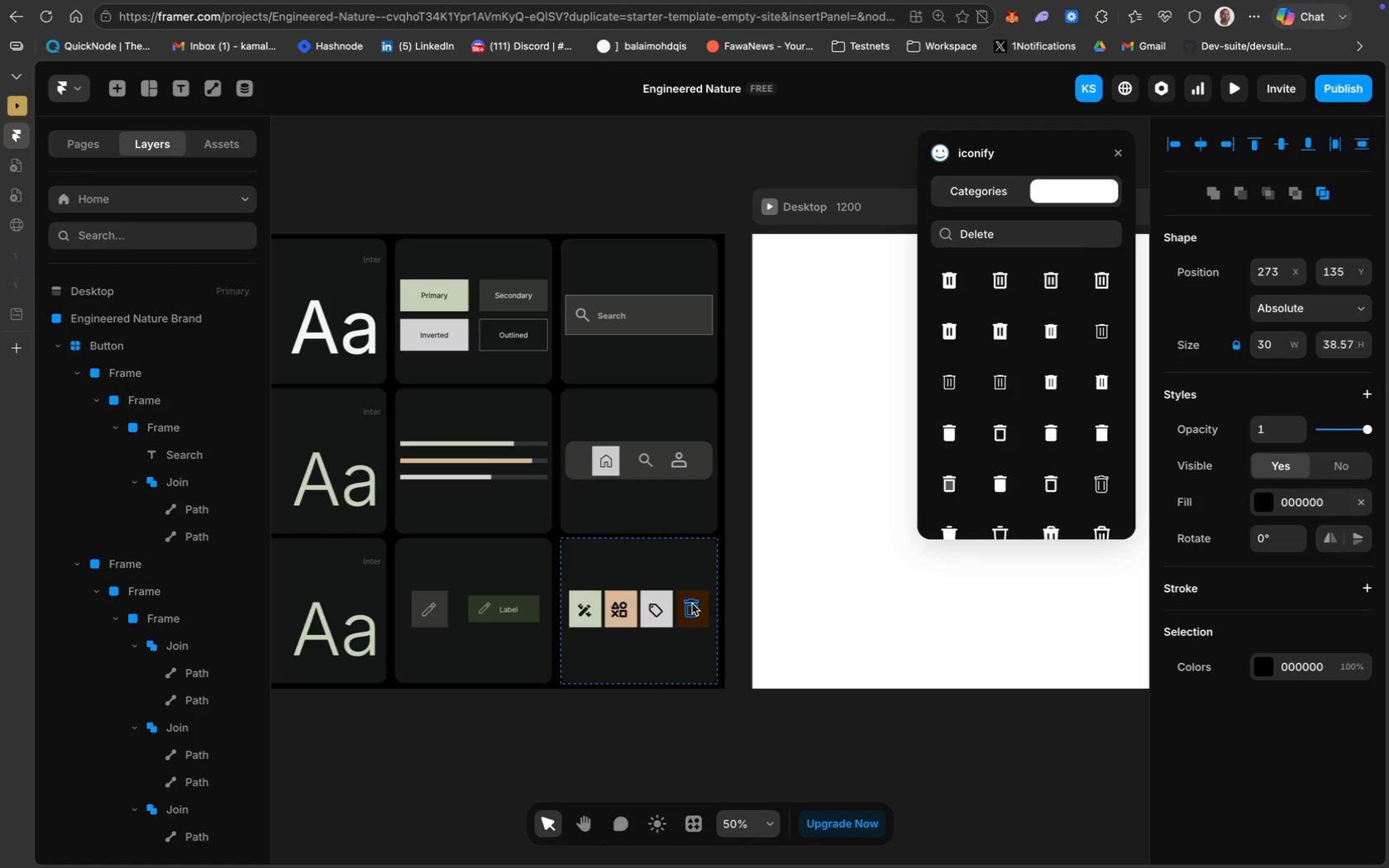 
key(ArrowDown)
 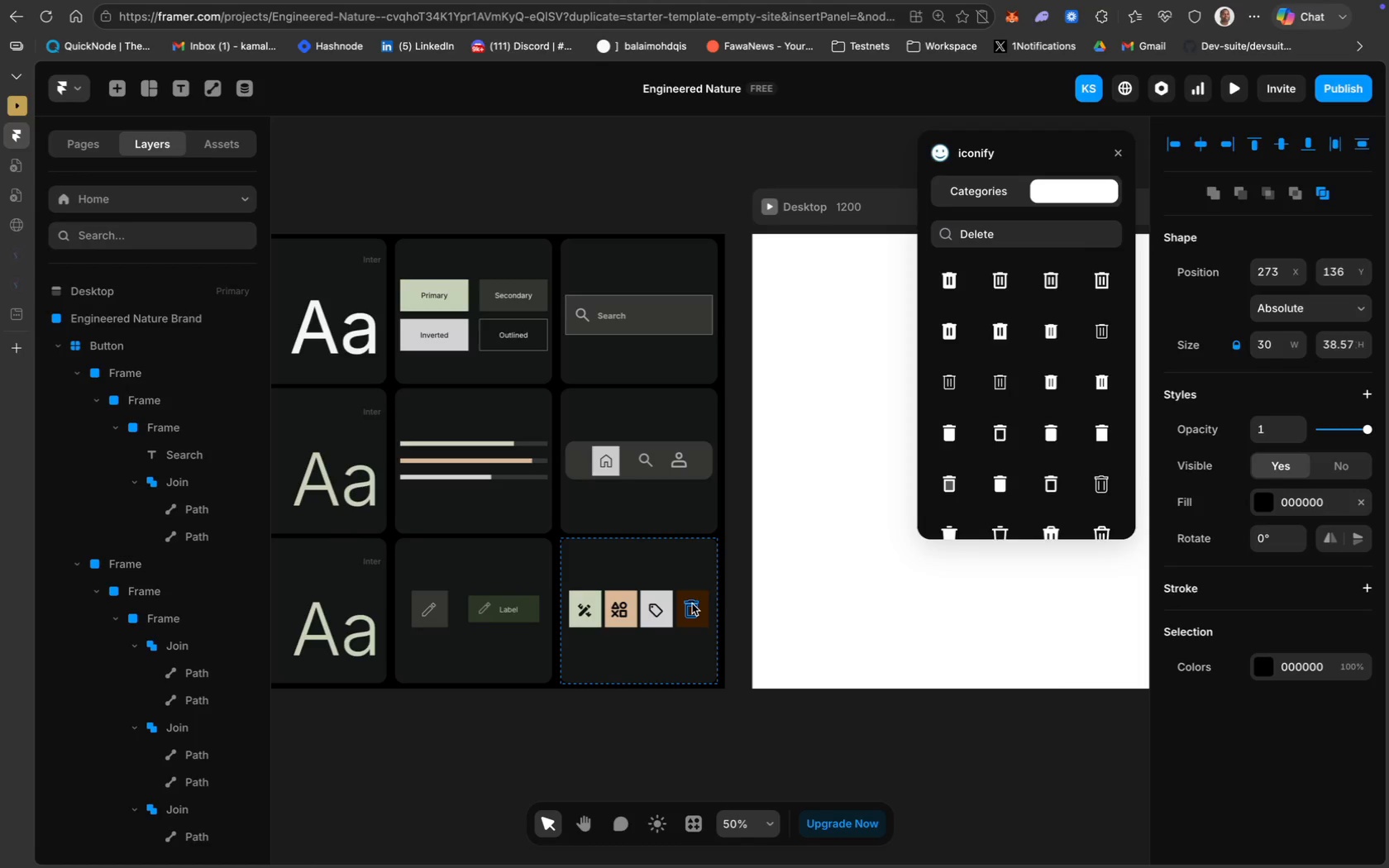 
key(ArrowDown)
 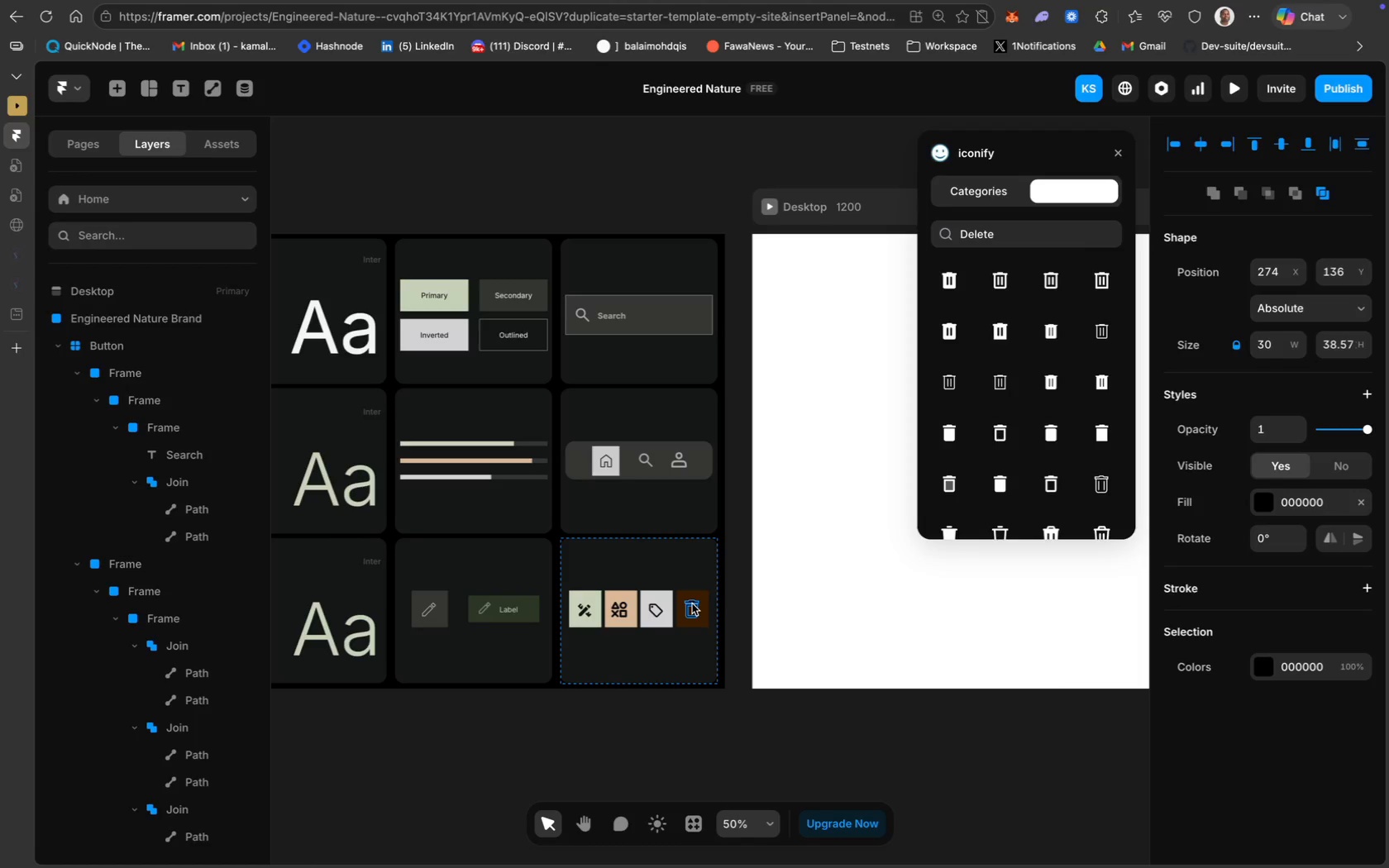 
key(ArrowRight)
 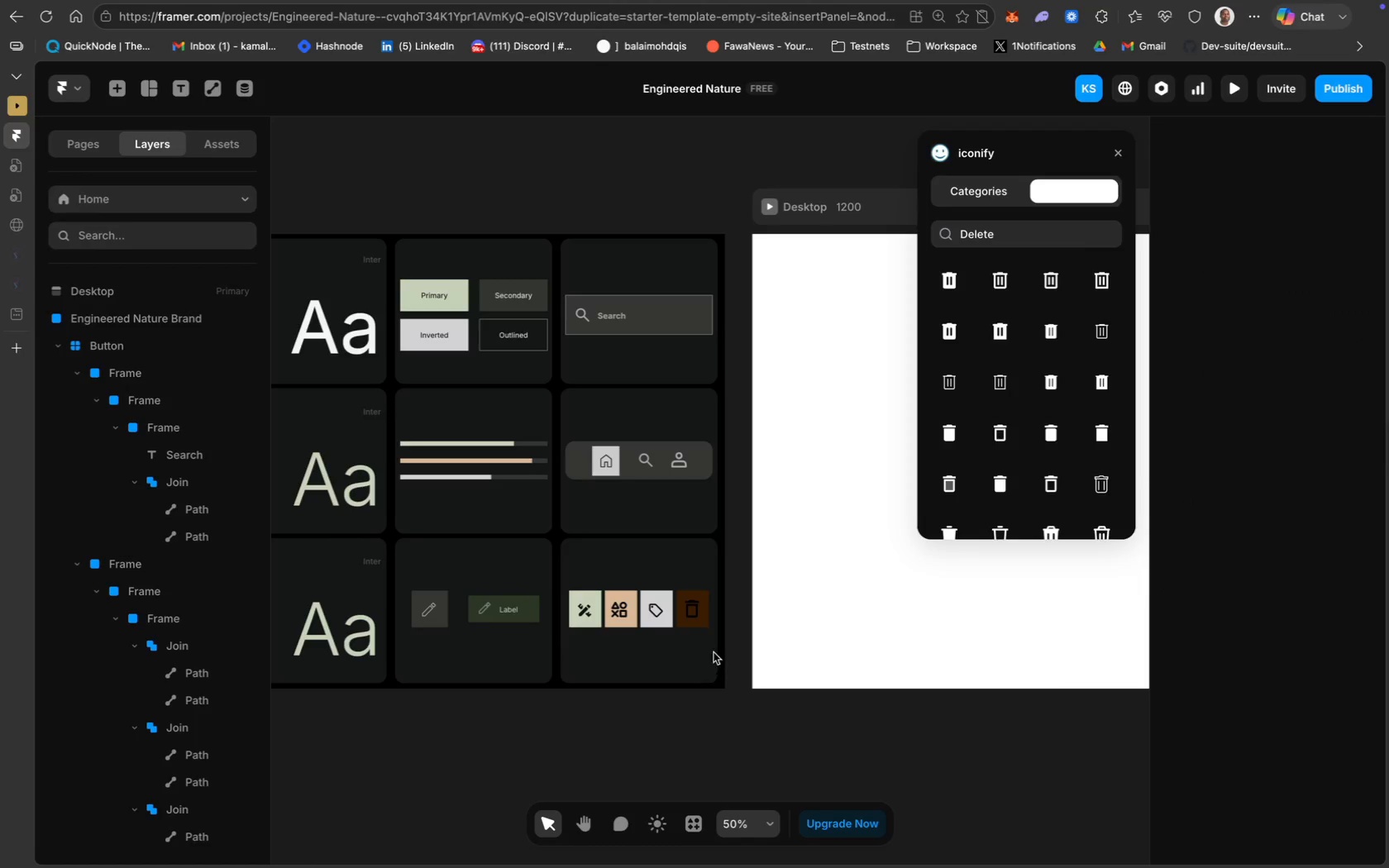 
left_click([694, 613])
 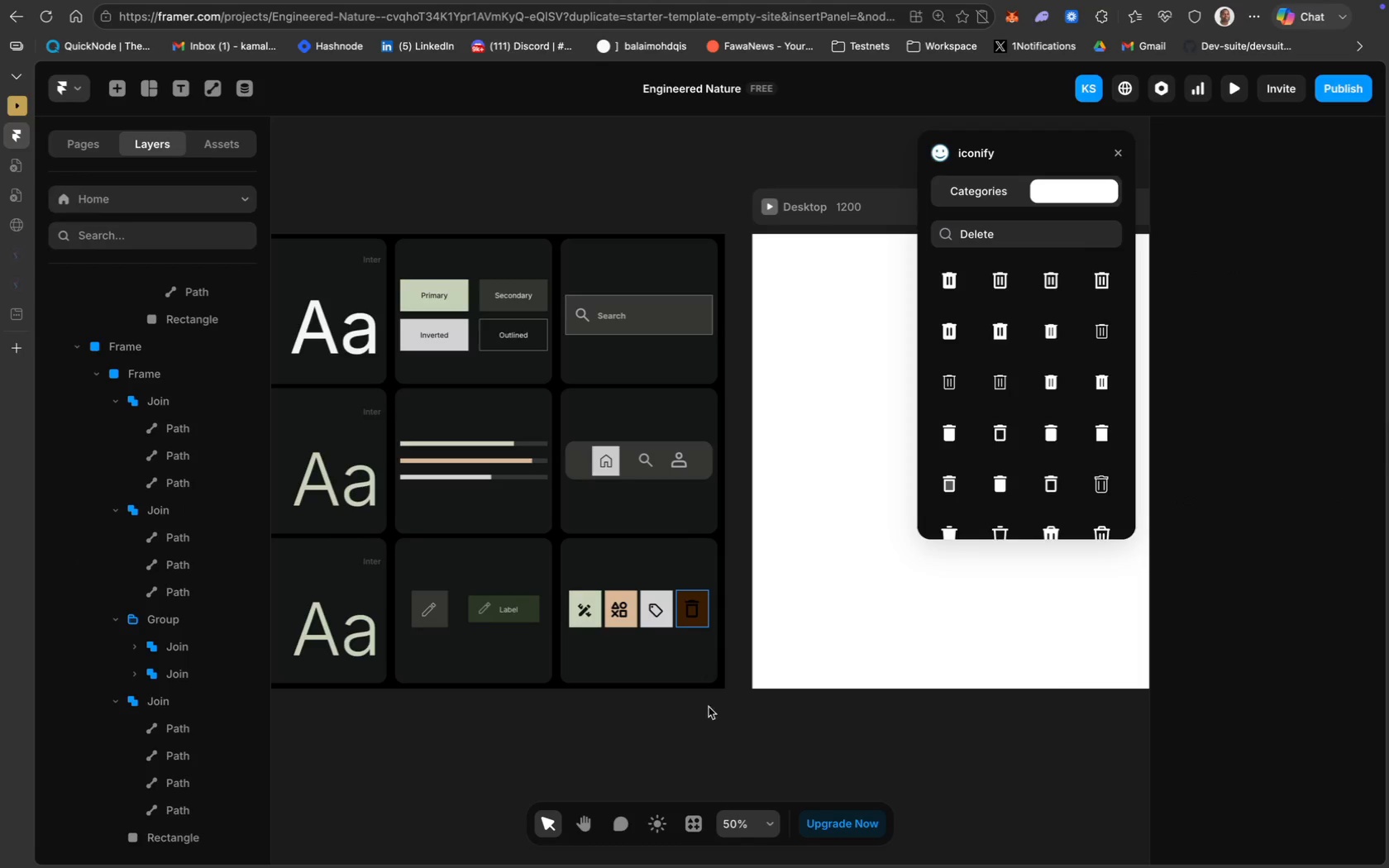 
wait(5.55)
 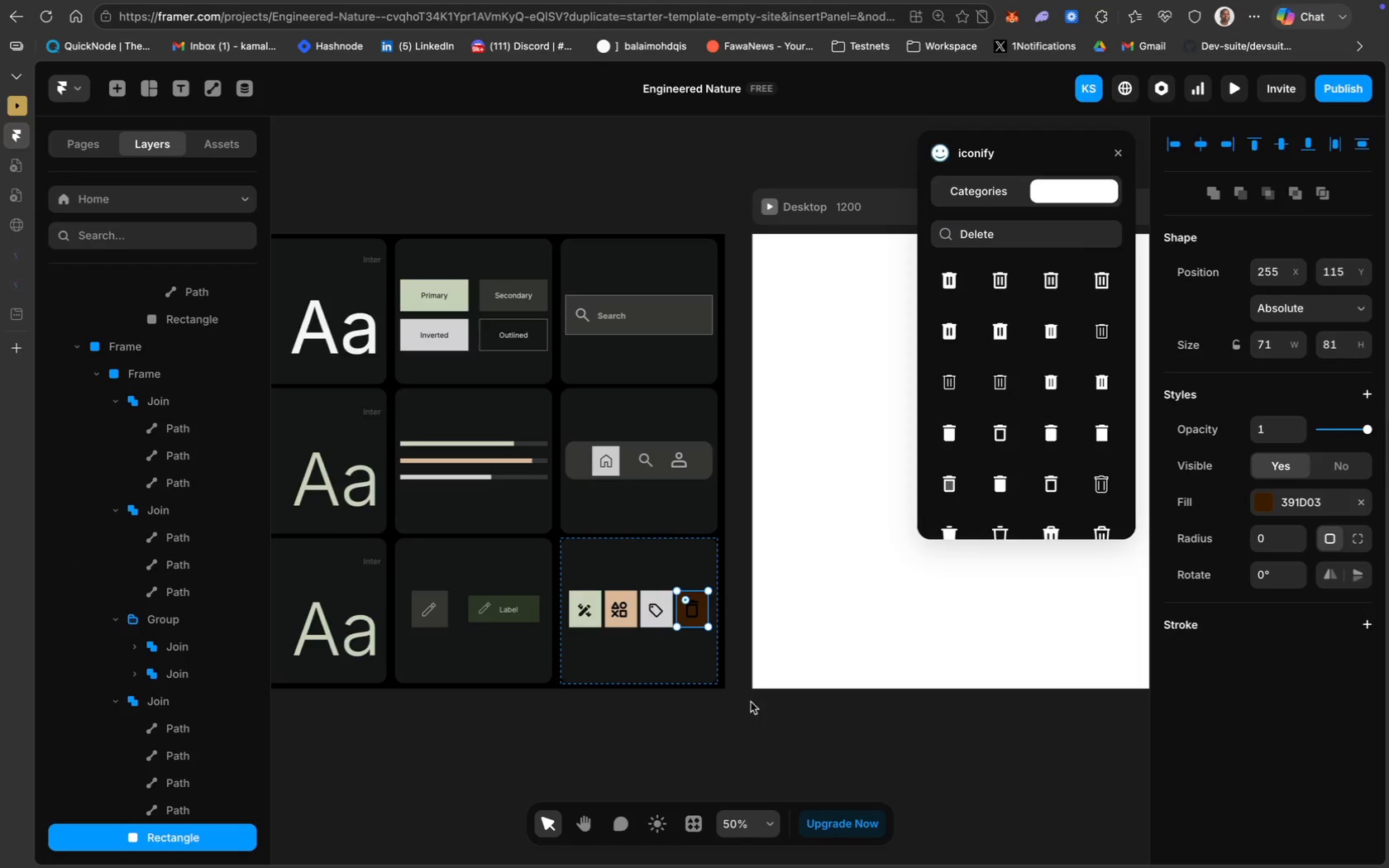 
left_click([688, 610])
 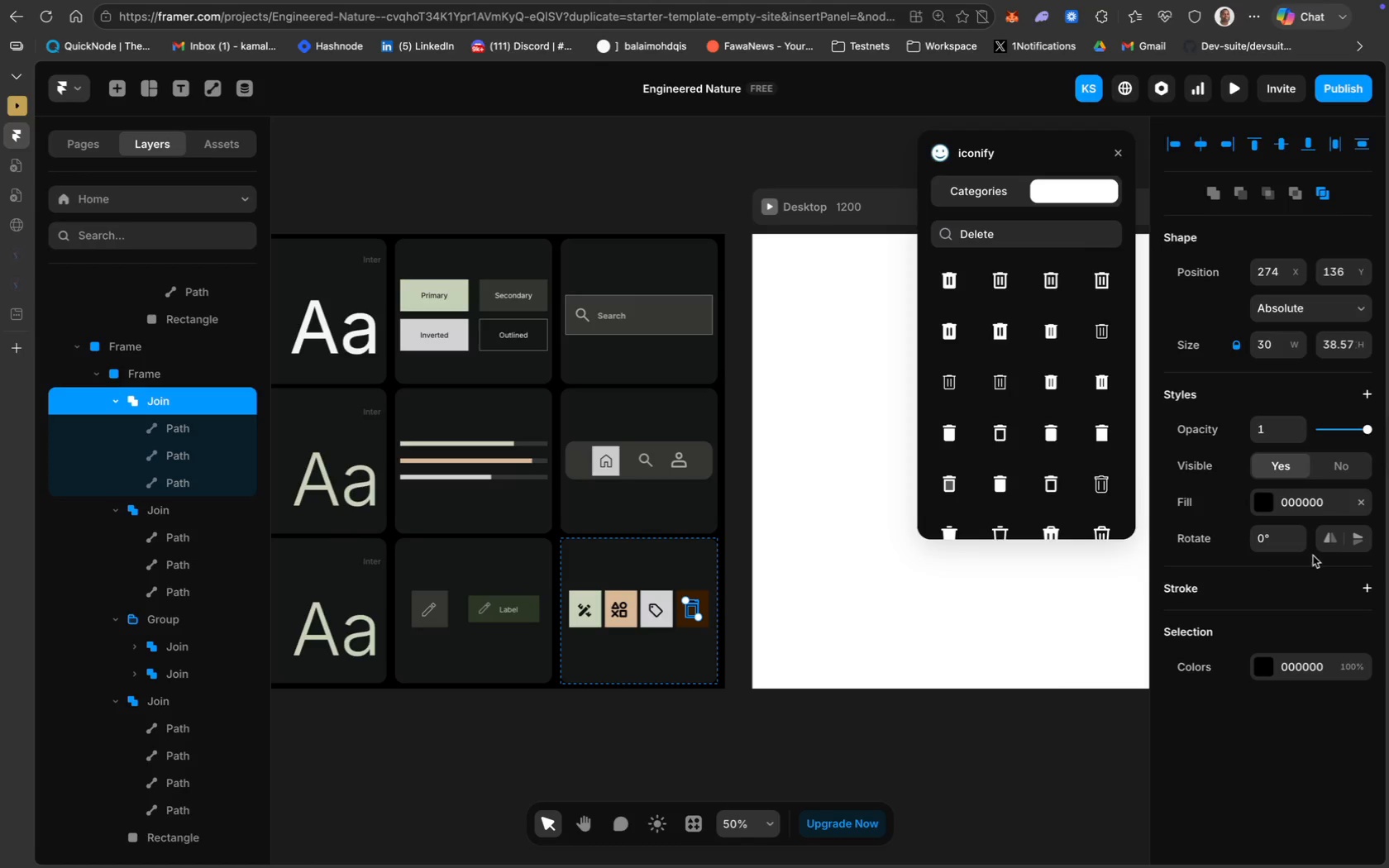 
left_click([1290, 514])
 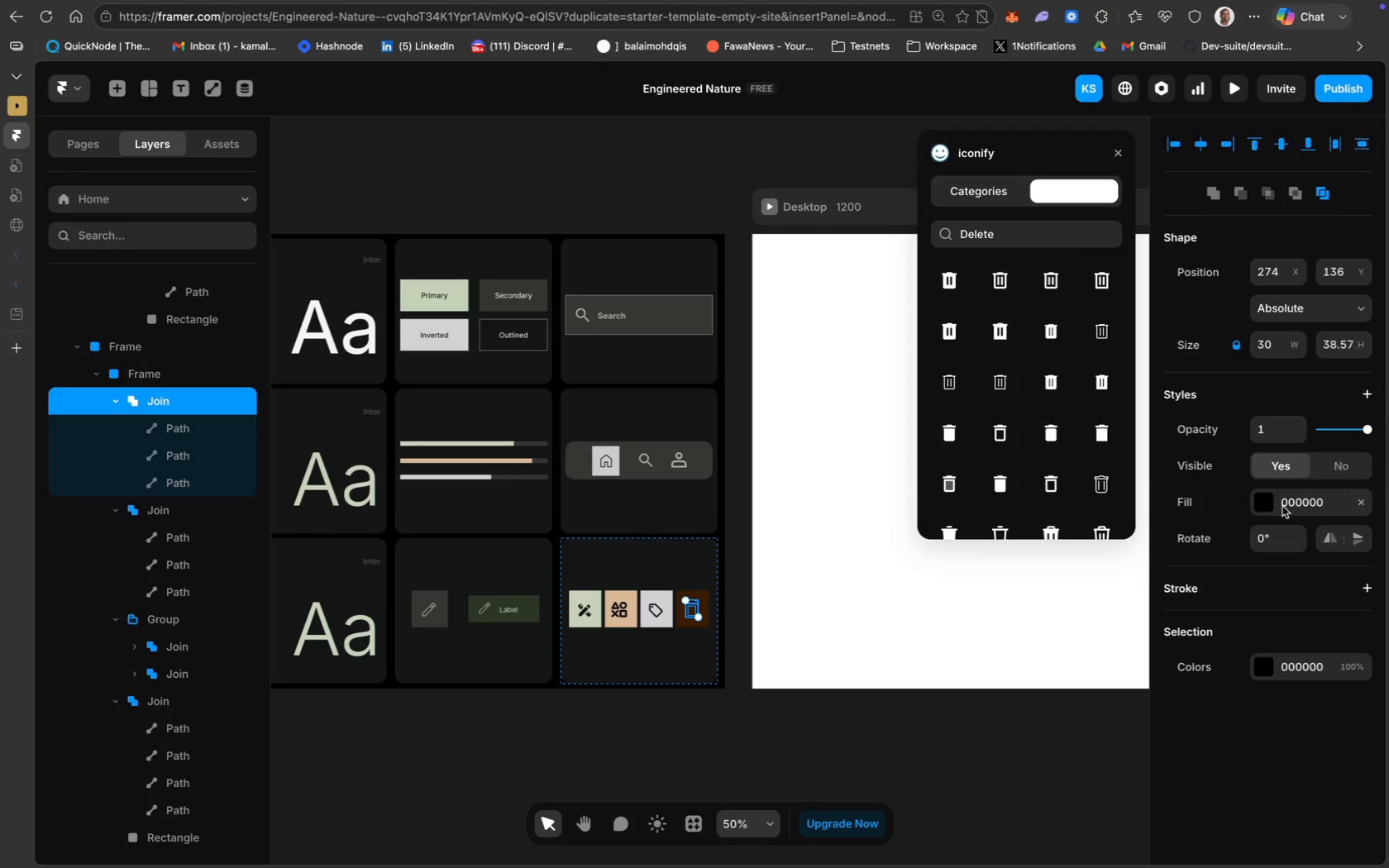 
left_click([1282, 506])
 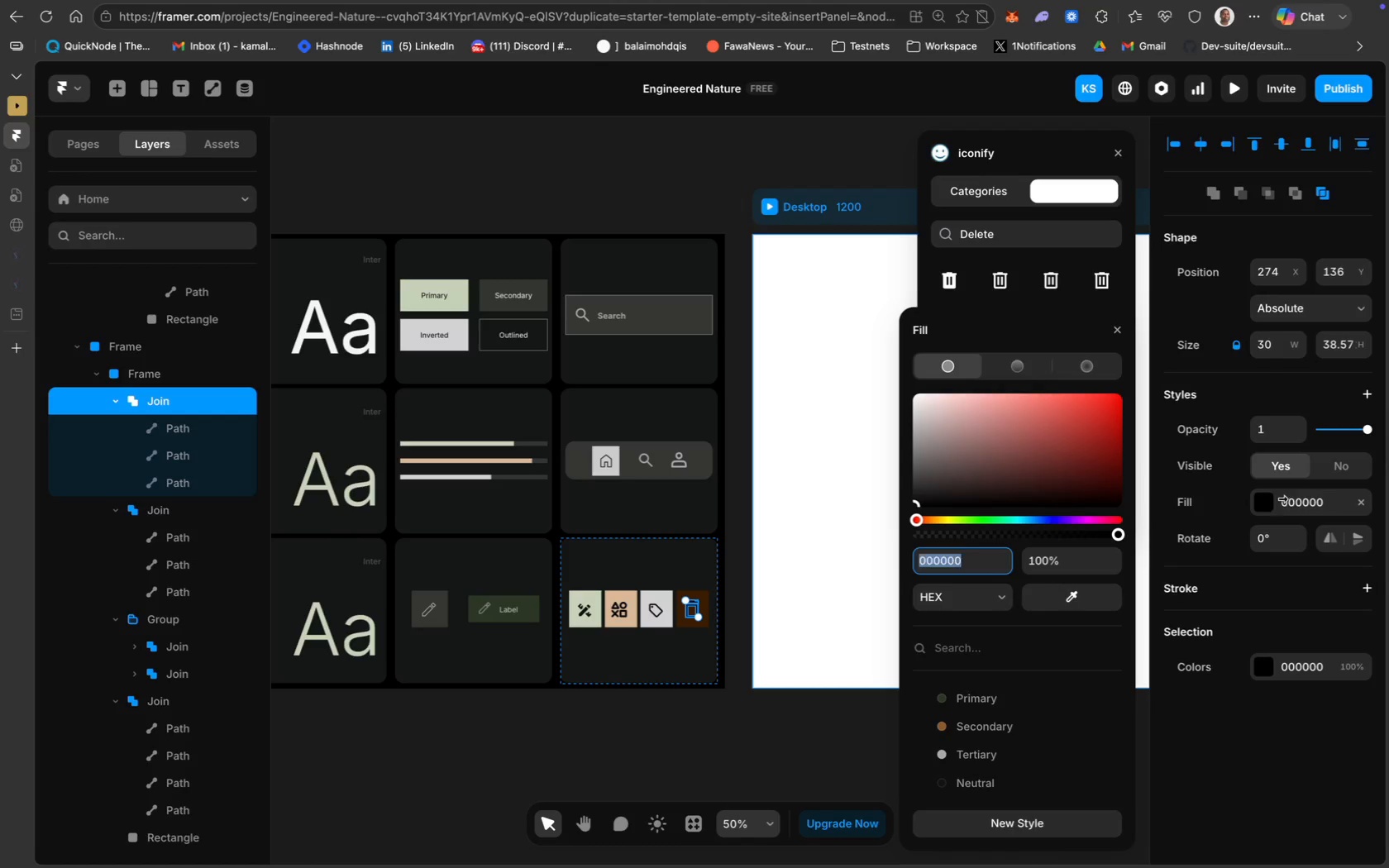 
wait(12.47)
 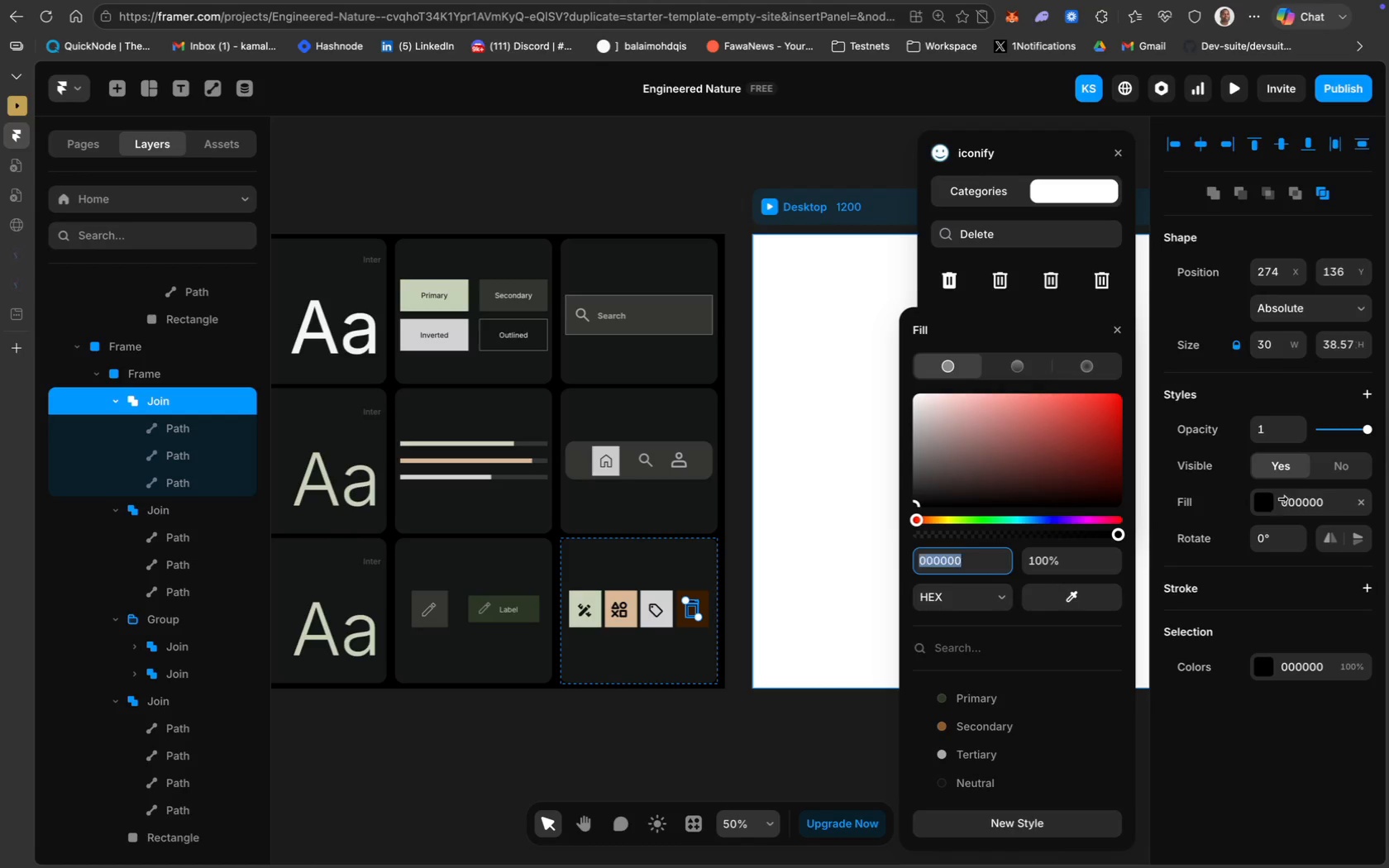 
mouse_move([1033, 454])
 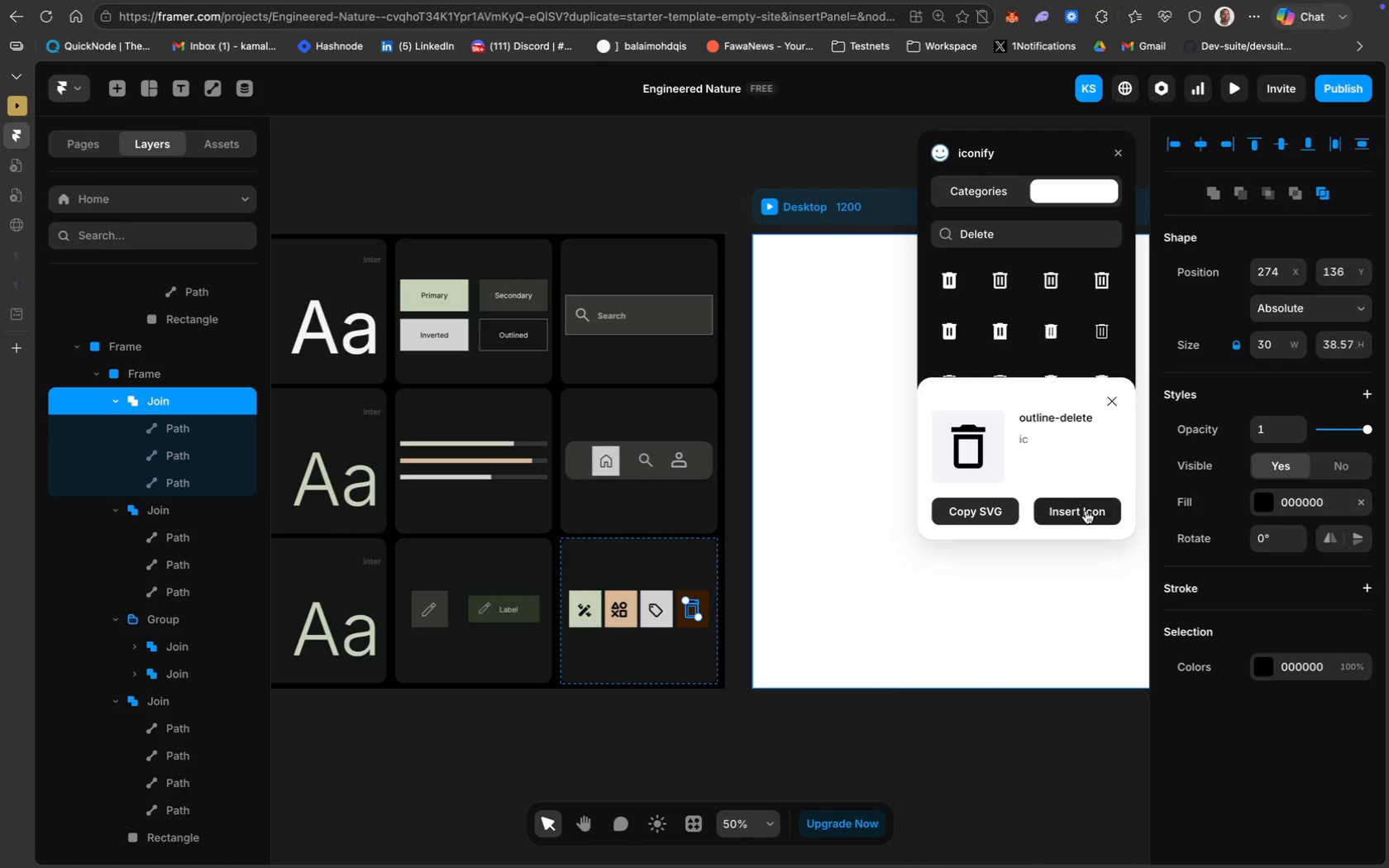 
left_click([1086, 511])
 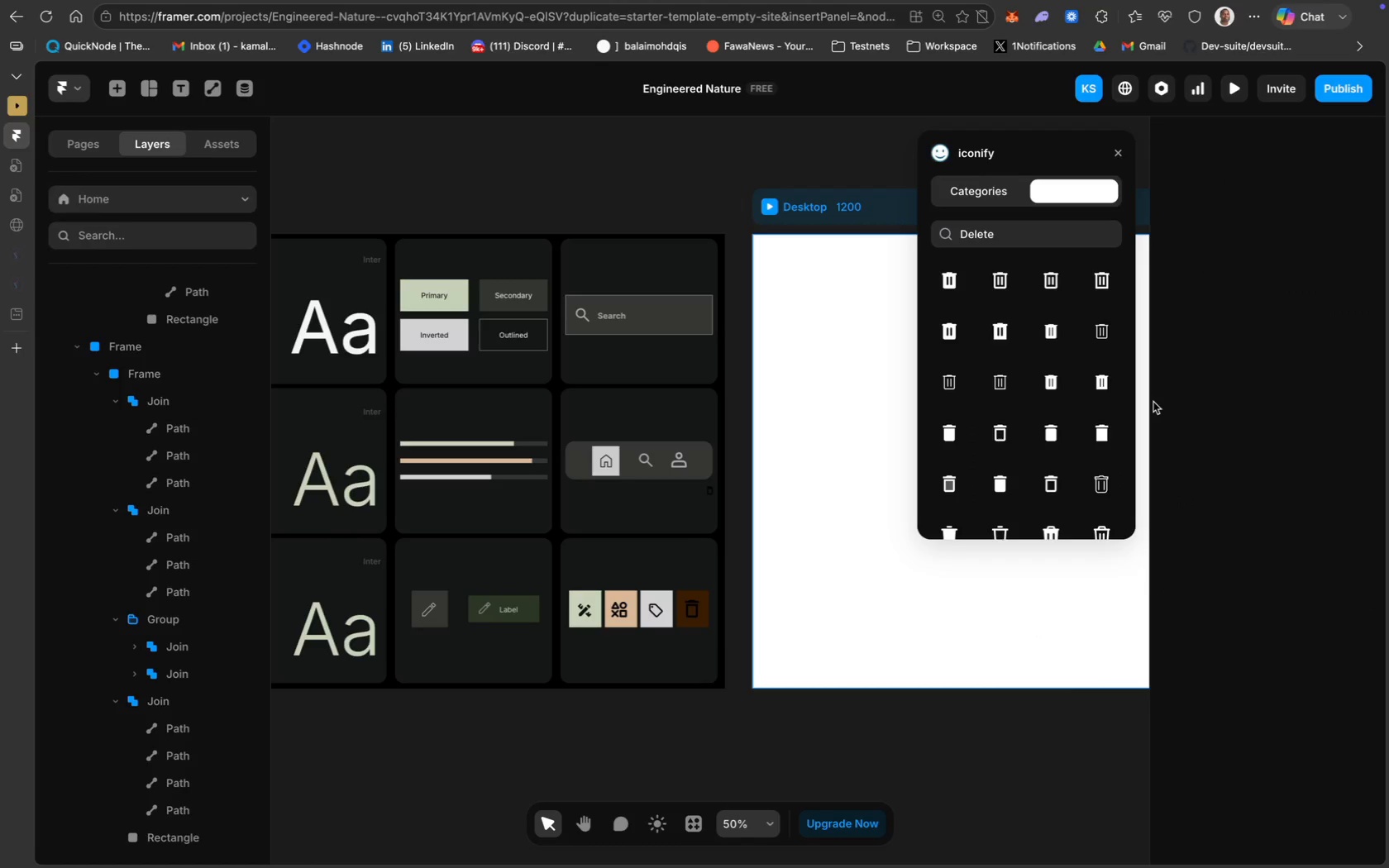 
wait(15.62)
 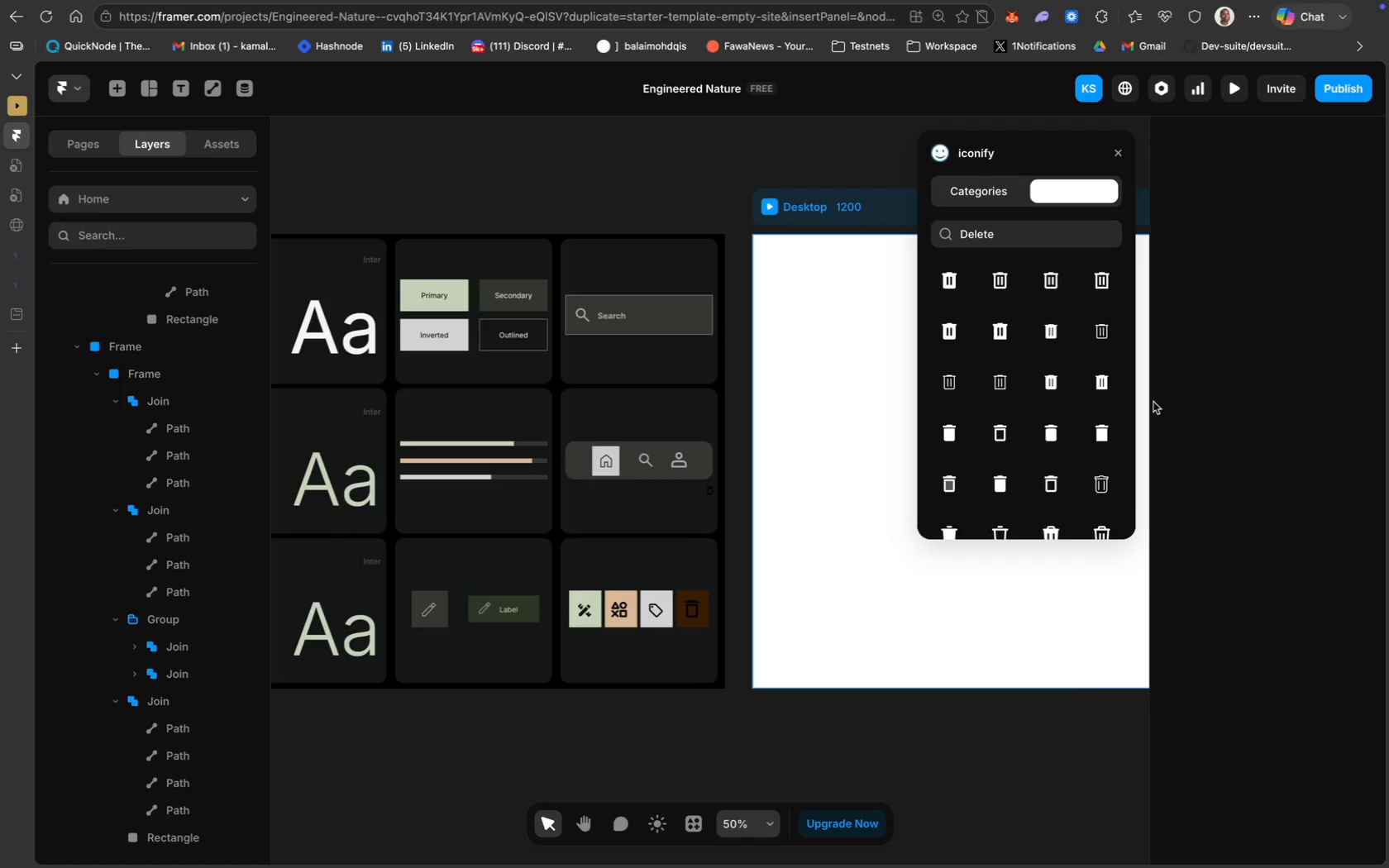 
left_click([711, 494])
 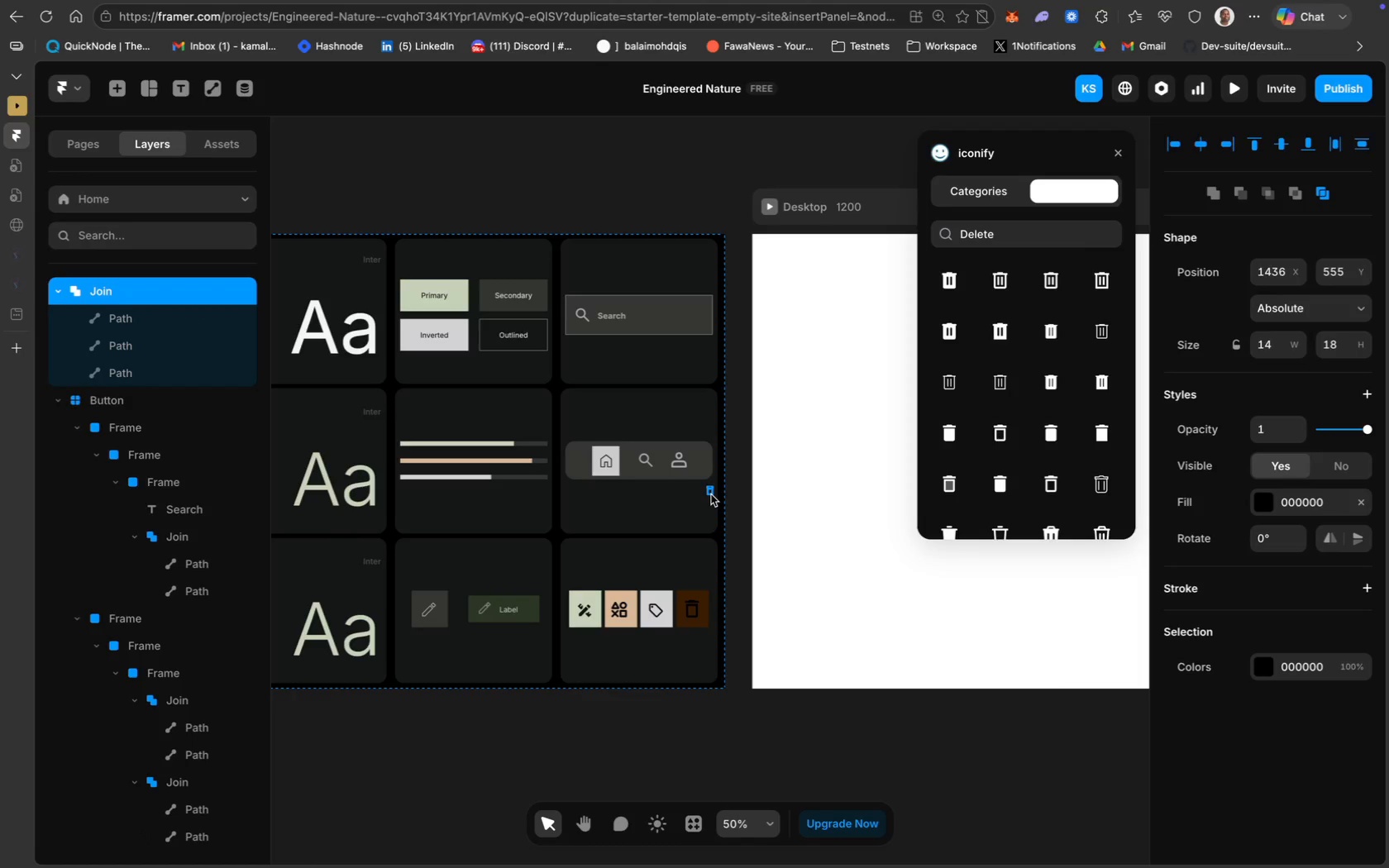 
key(Backspace)
 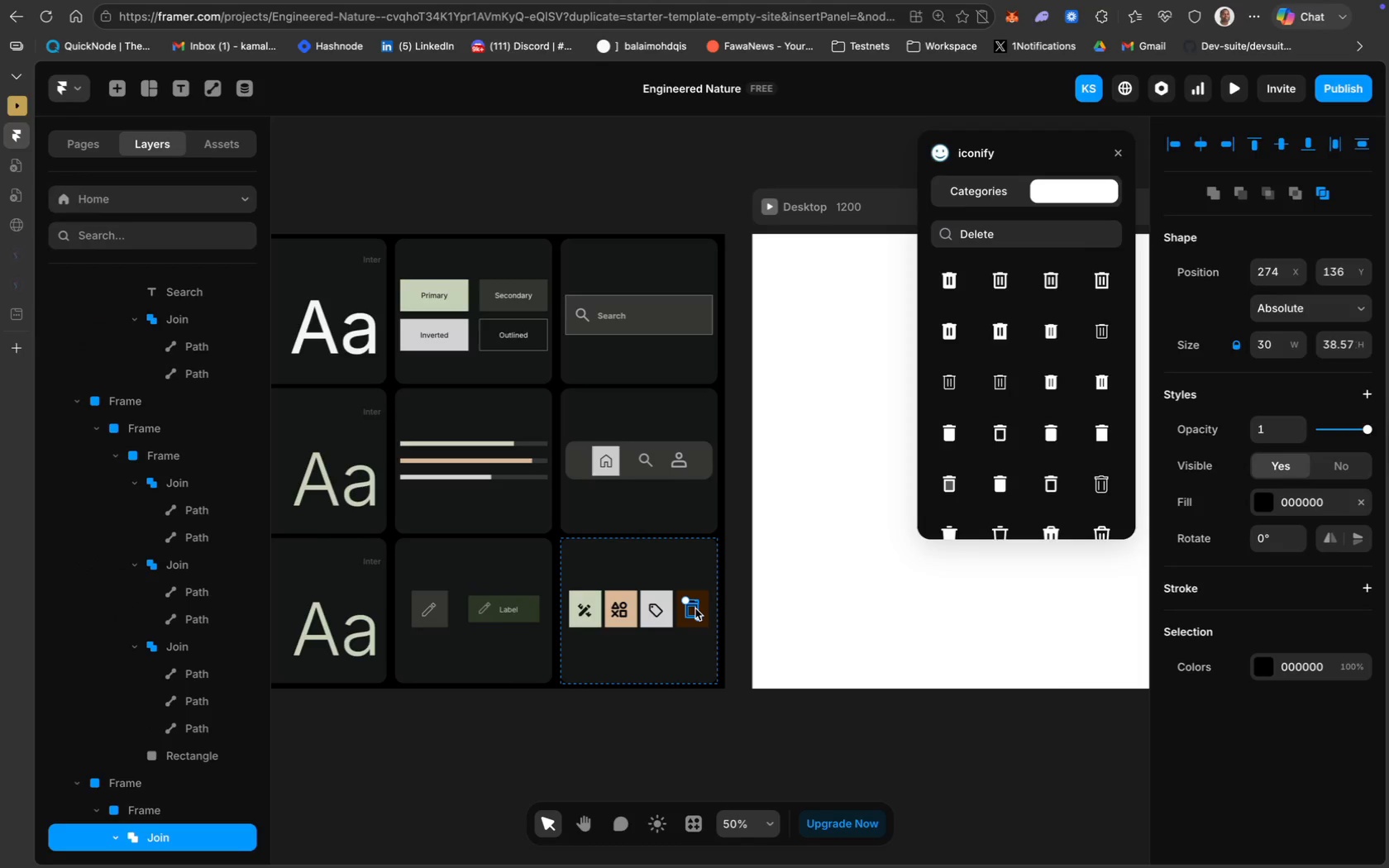 
wait(6.63)
 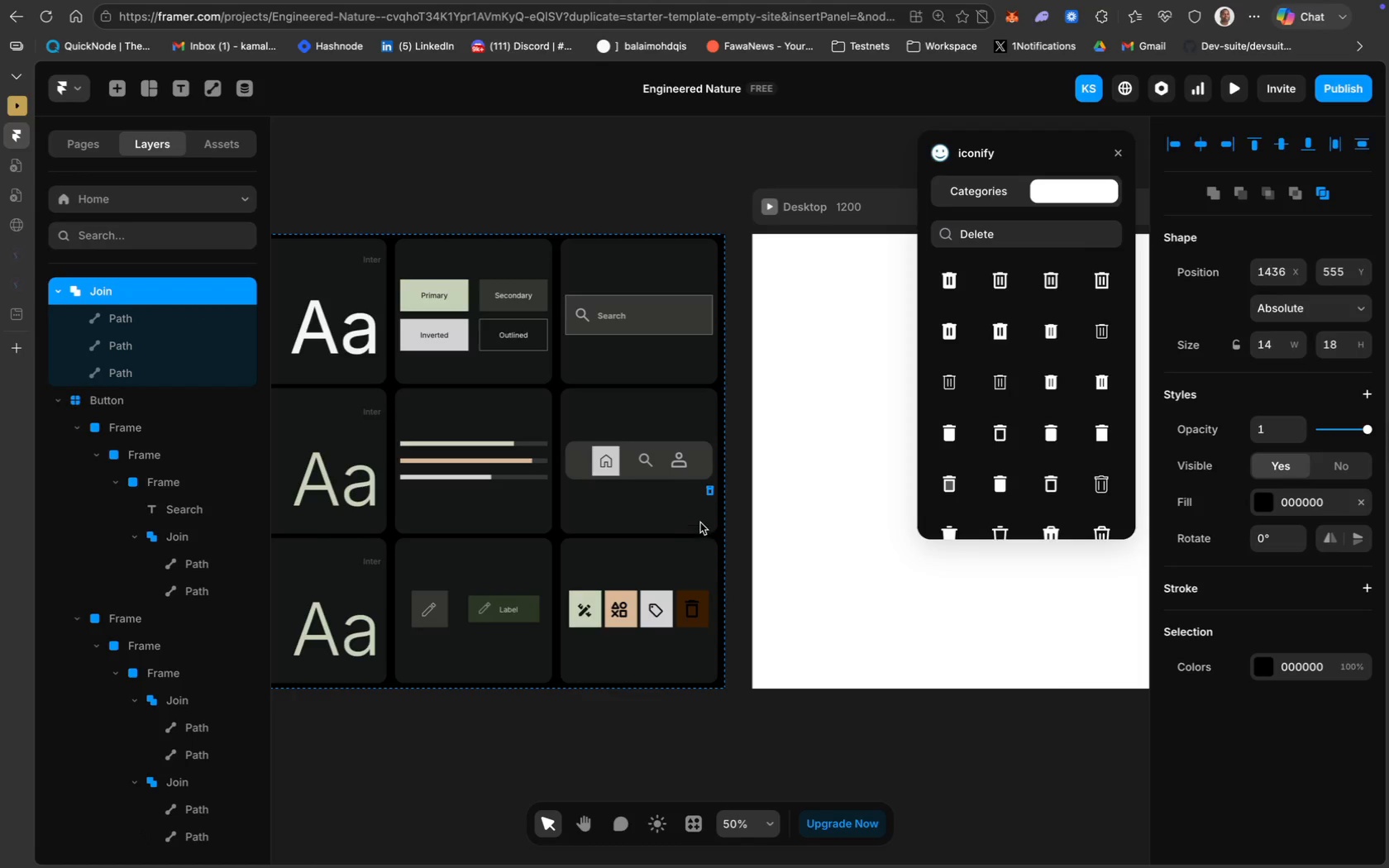 
left_click([1275, 503])
 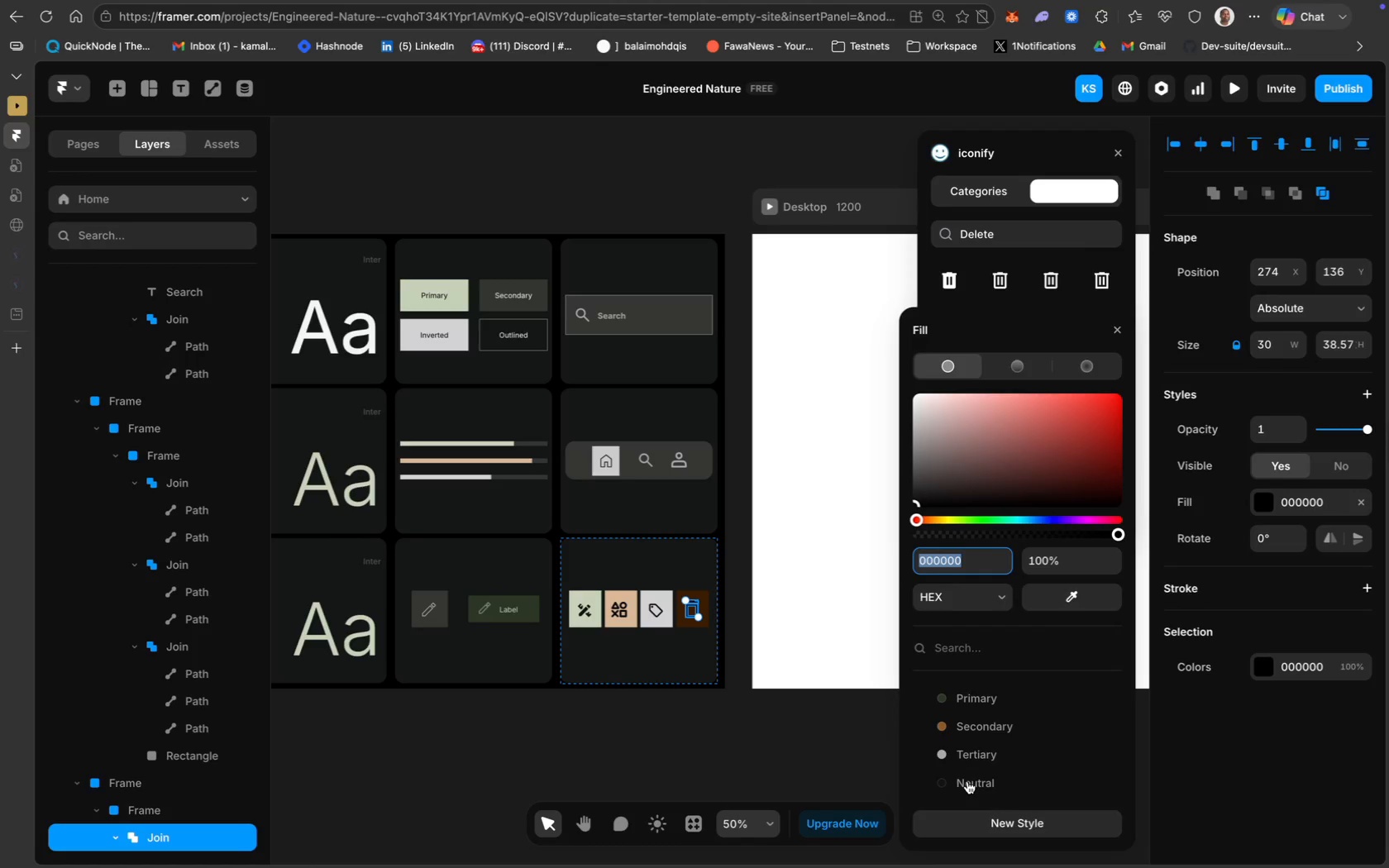 
left_click([833, 763])
 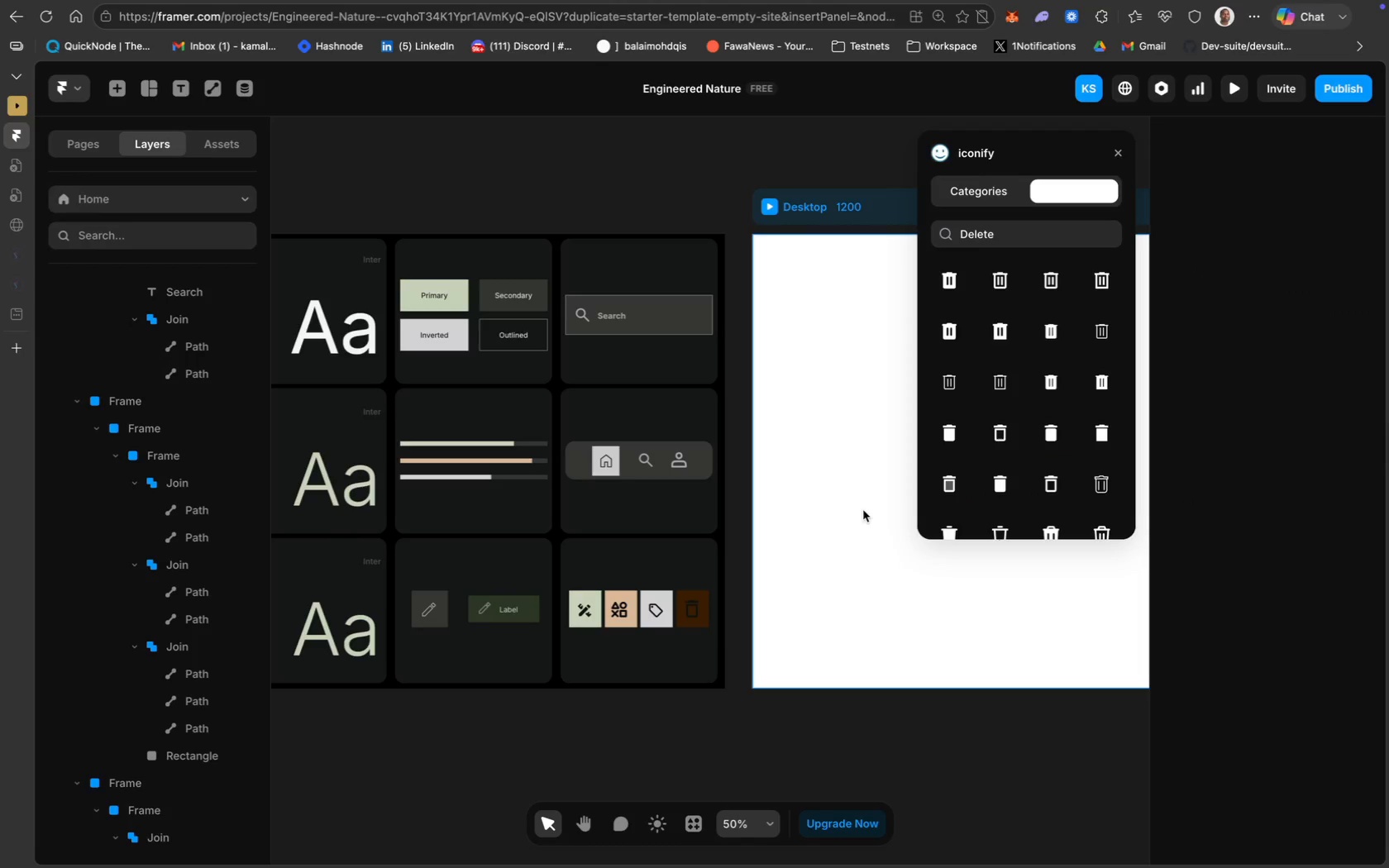 
left_click([1116, 153])
 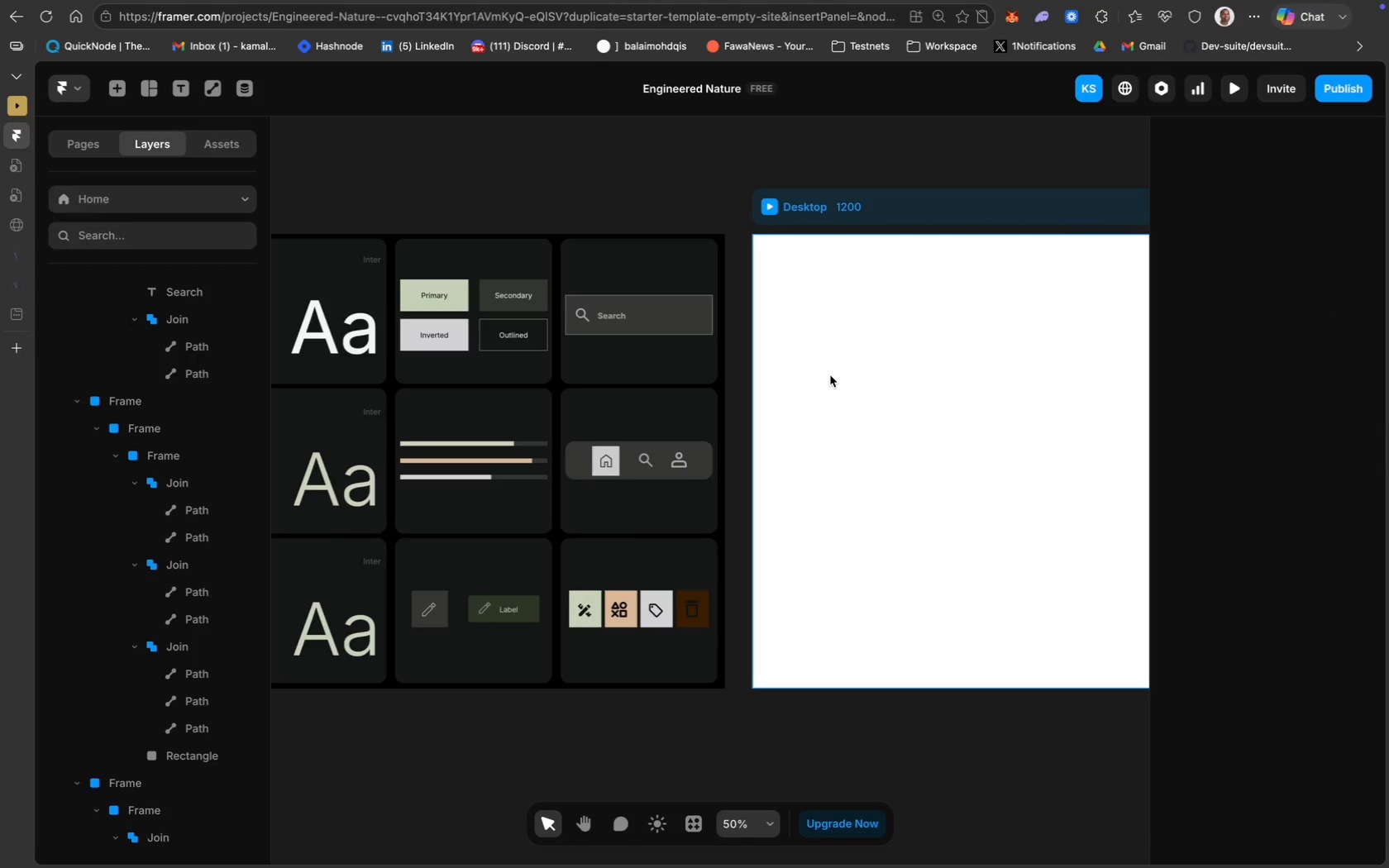 
scroll: coordinate [830, 375], scroll_direction: down, amount: 11.0
 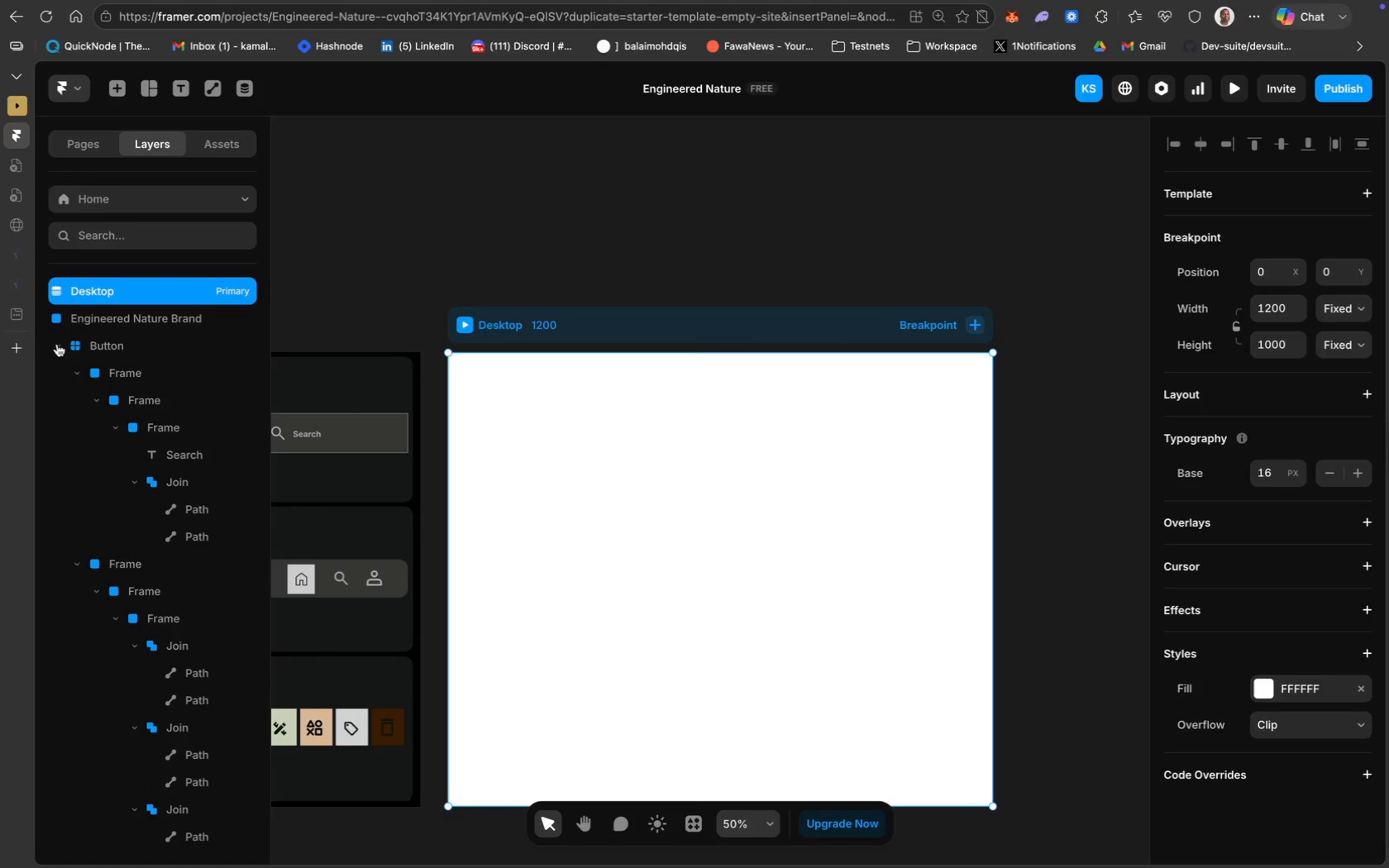 
left_click([95, 345])
 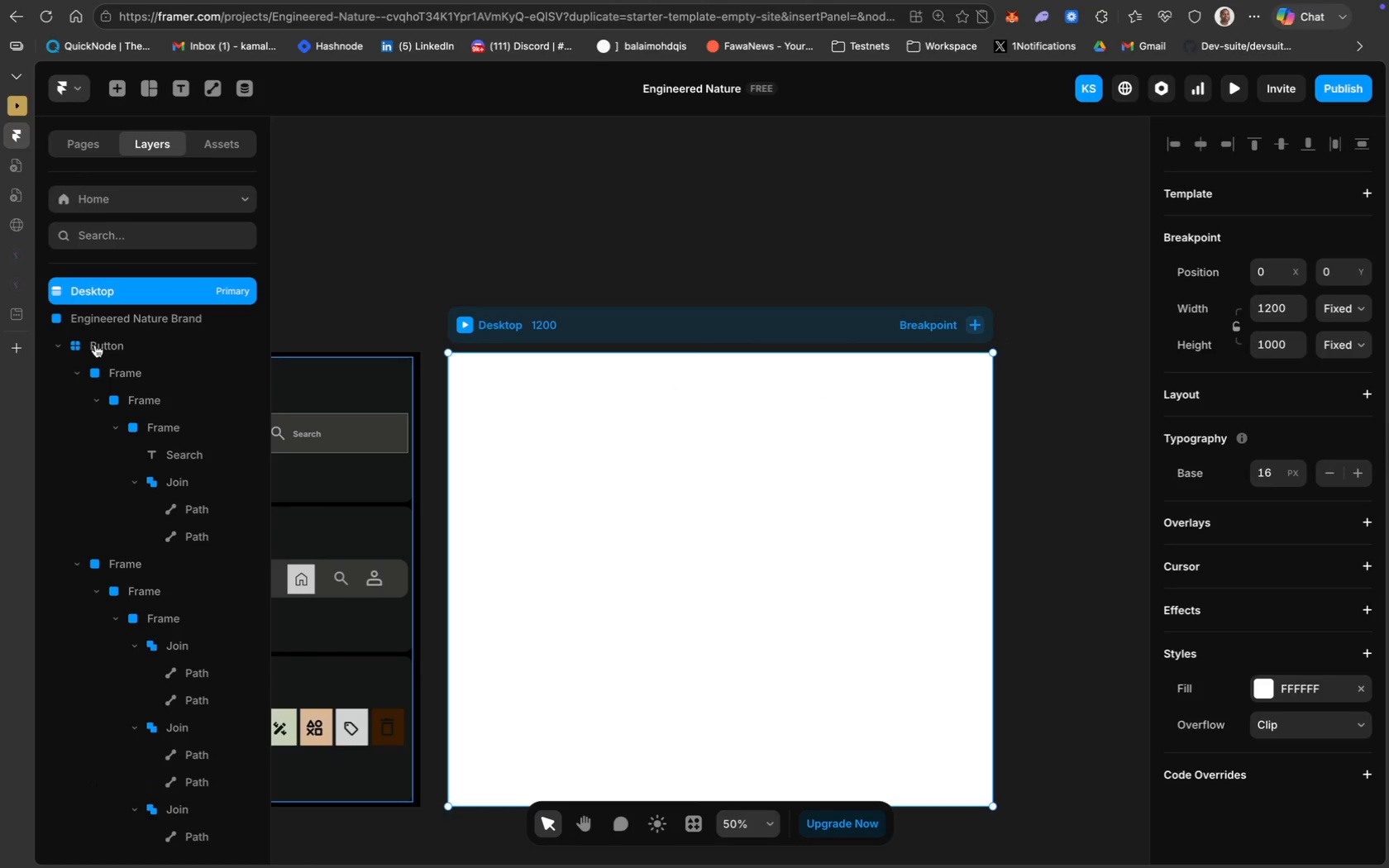 
mouse_move([119, 361])
 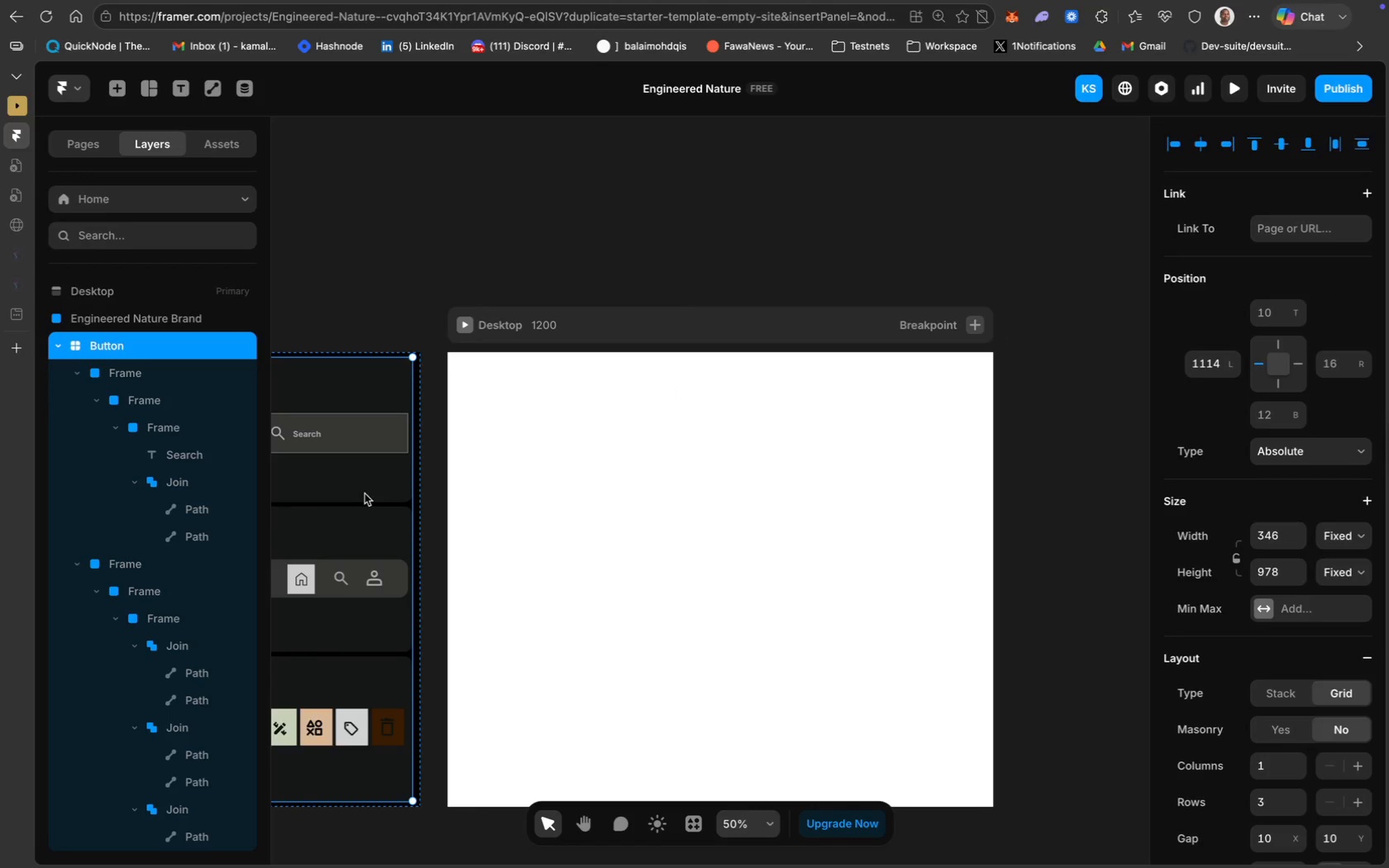 
scroll: coordinate [365, 494], scroll_direction: up, amount: 20.0
 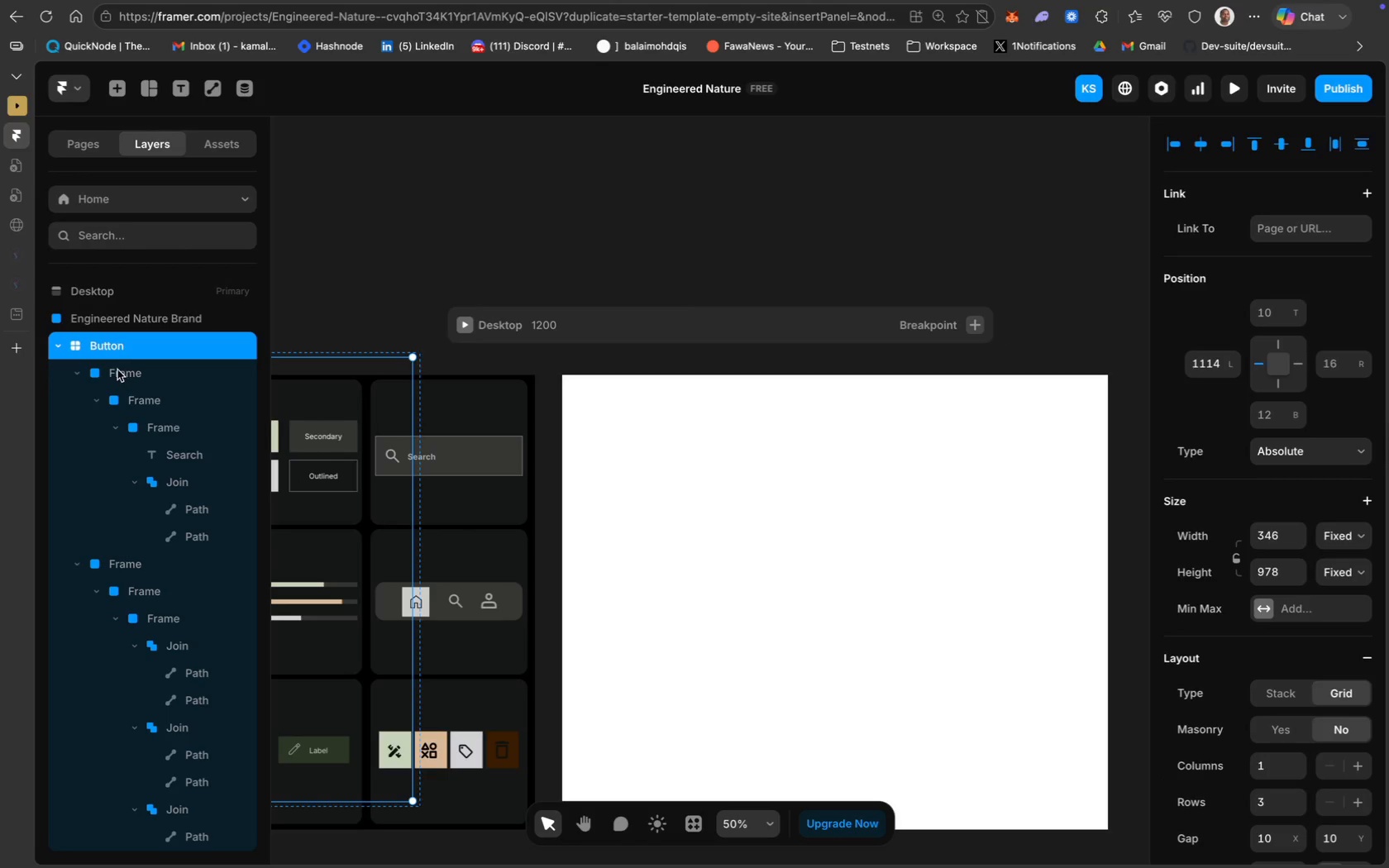 
double_click([112, 342])
 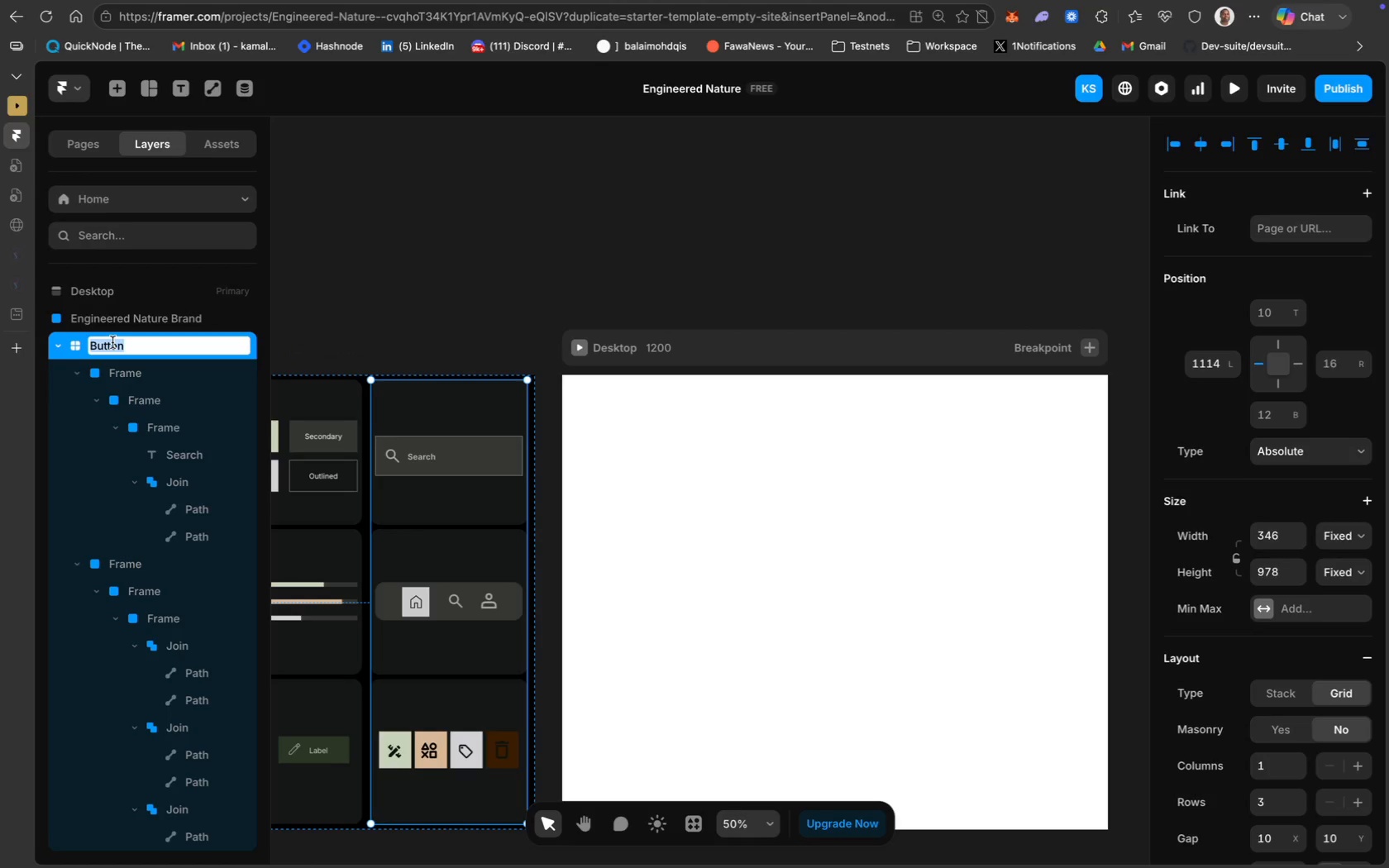 
type(Icons)
 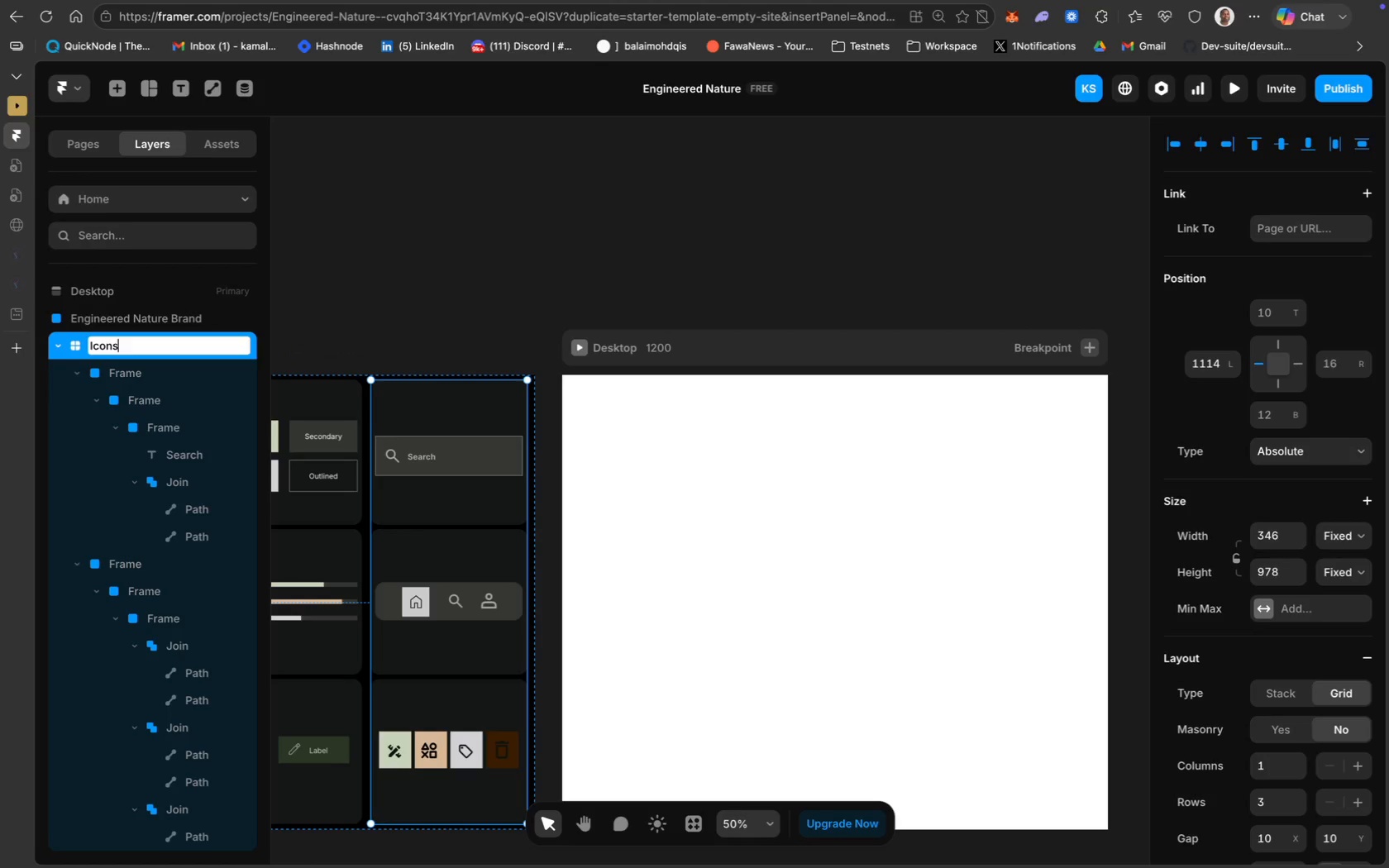 
key(Enter)
 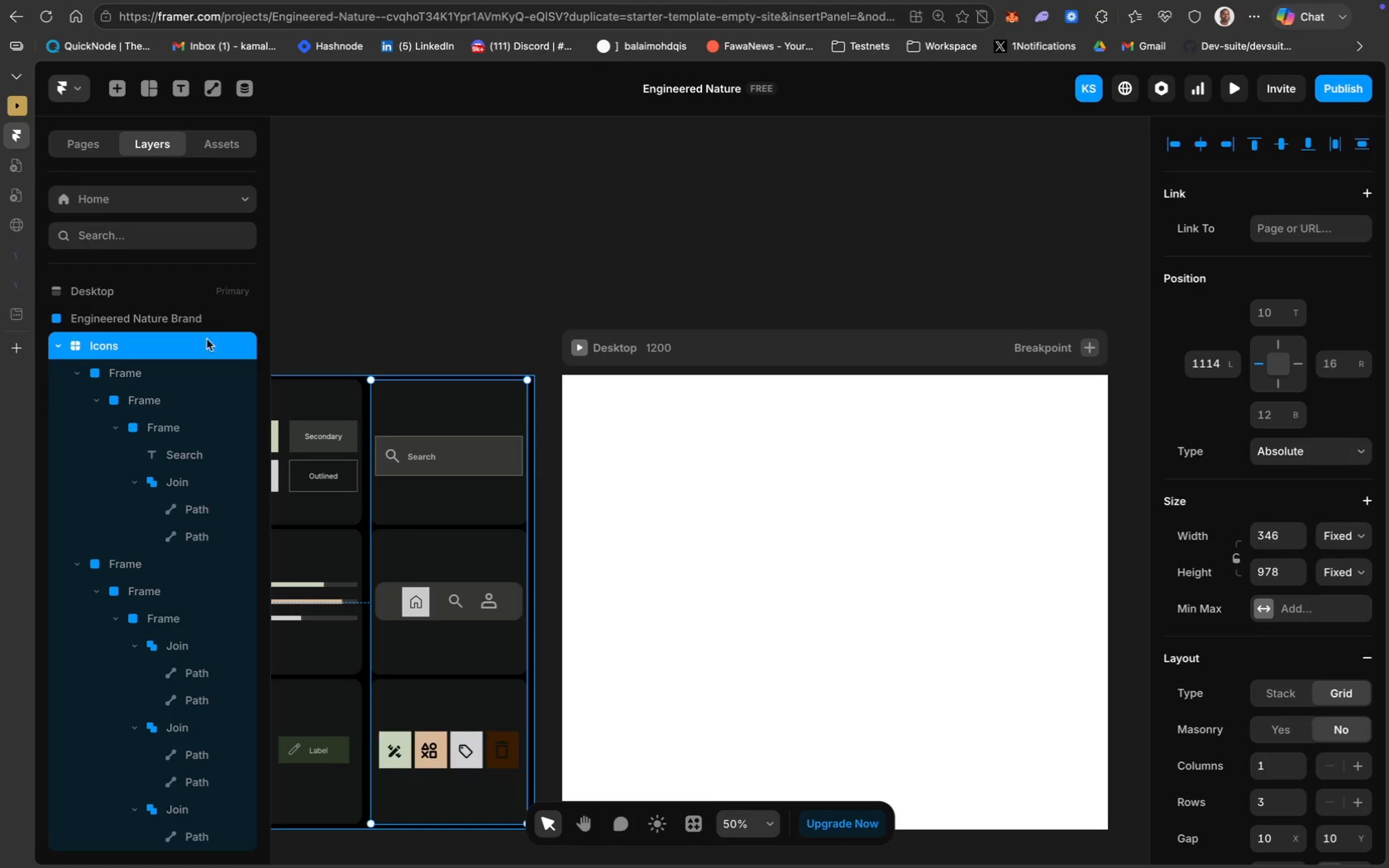 
mouse_move([59, 370])
 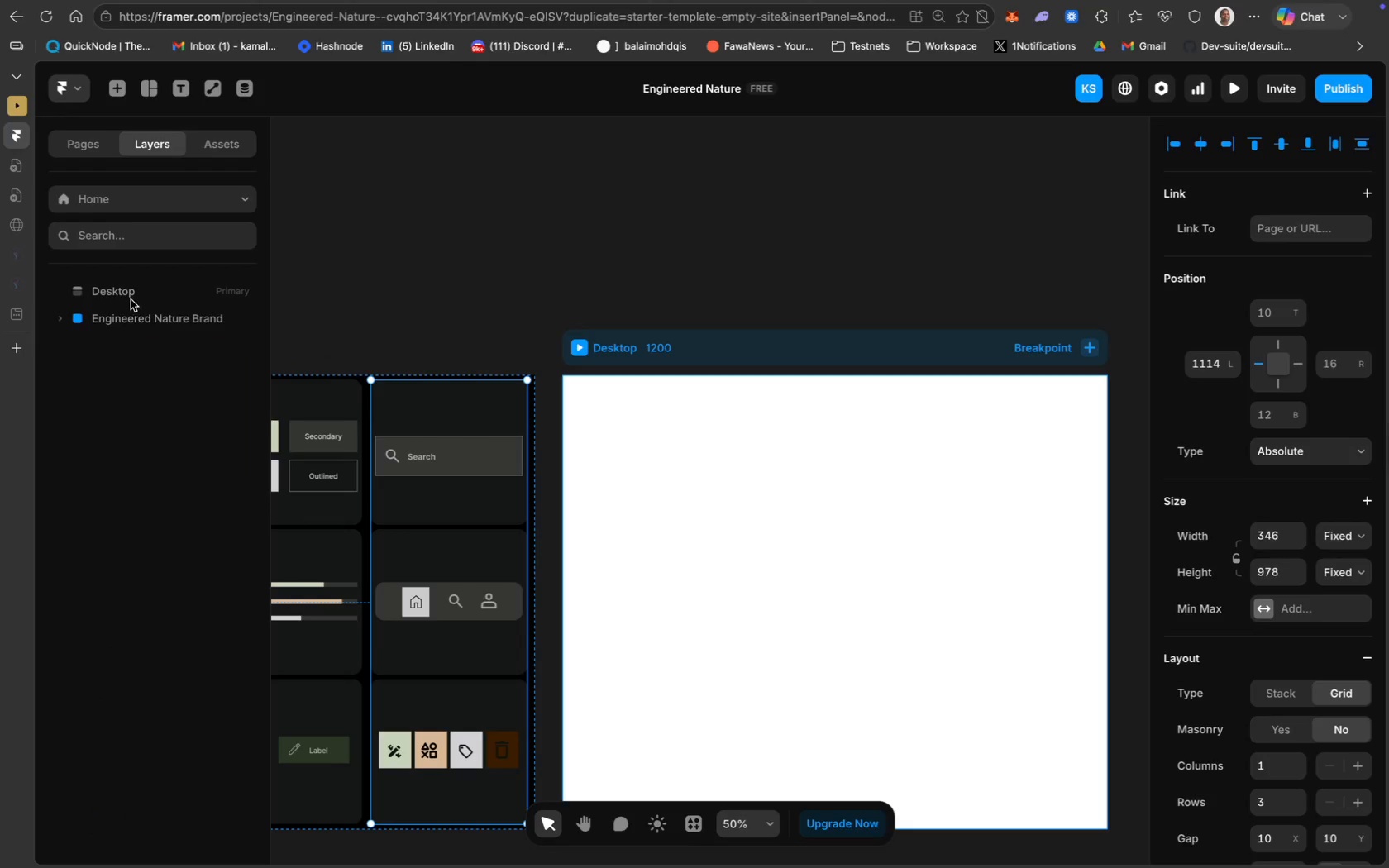 
scroll: coordinate [521, 317], scroll_direction: up, amount: 59.0
 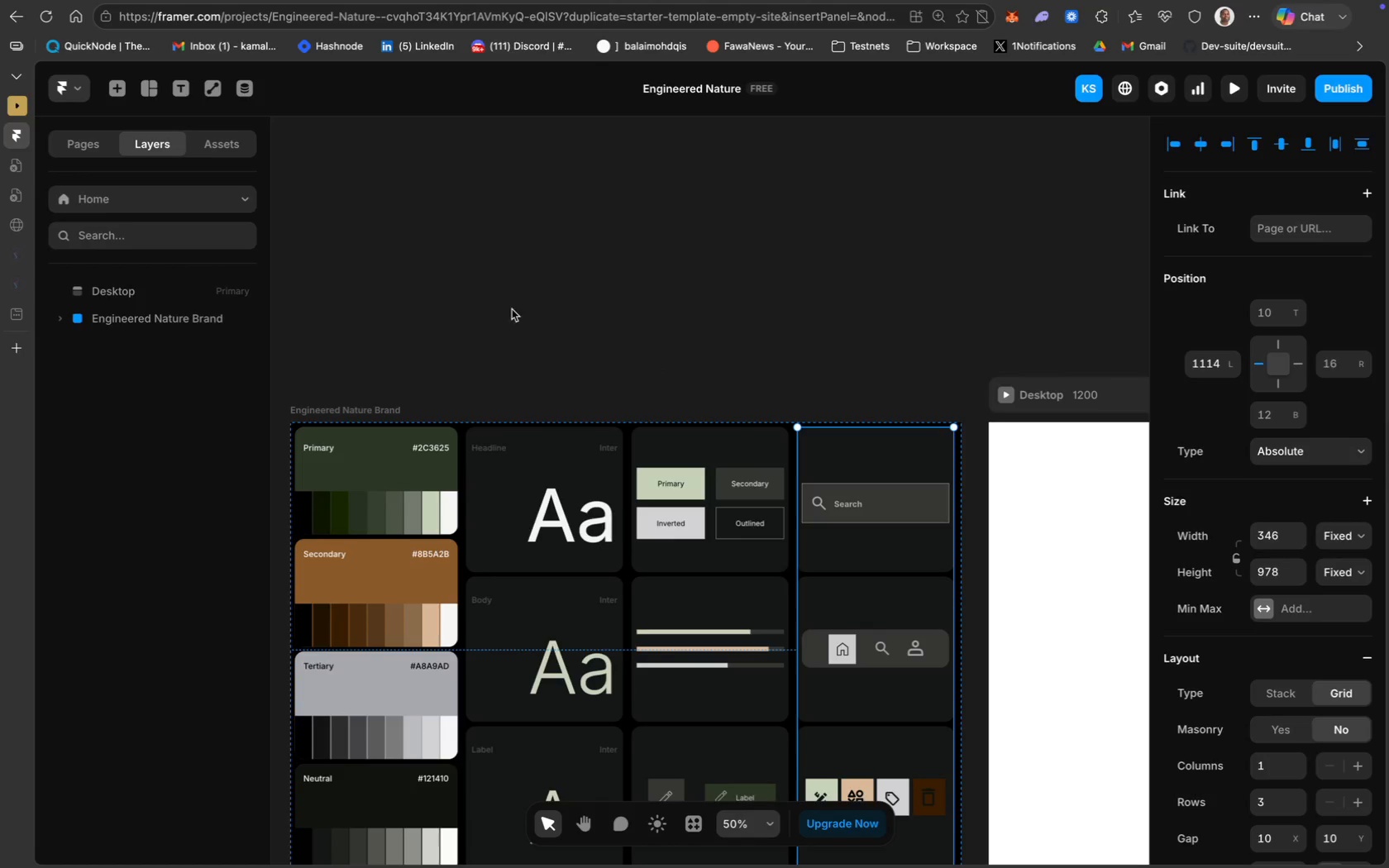 
scroll: coordinate [572, 325], scroll_direction: down, amount: 15.0
 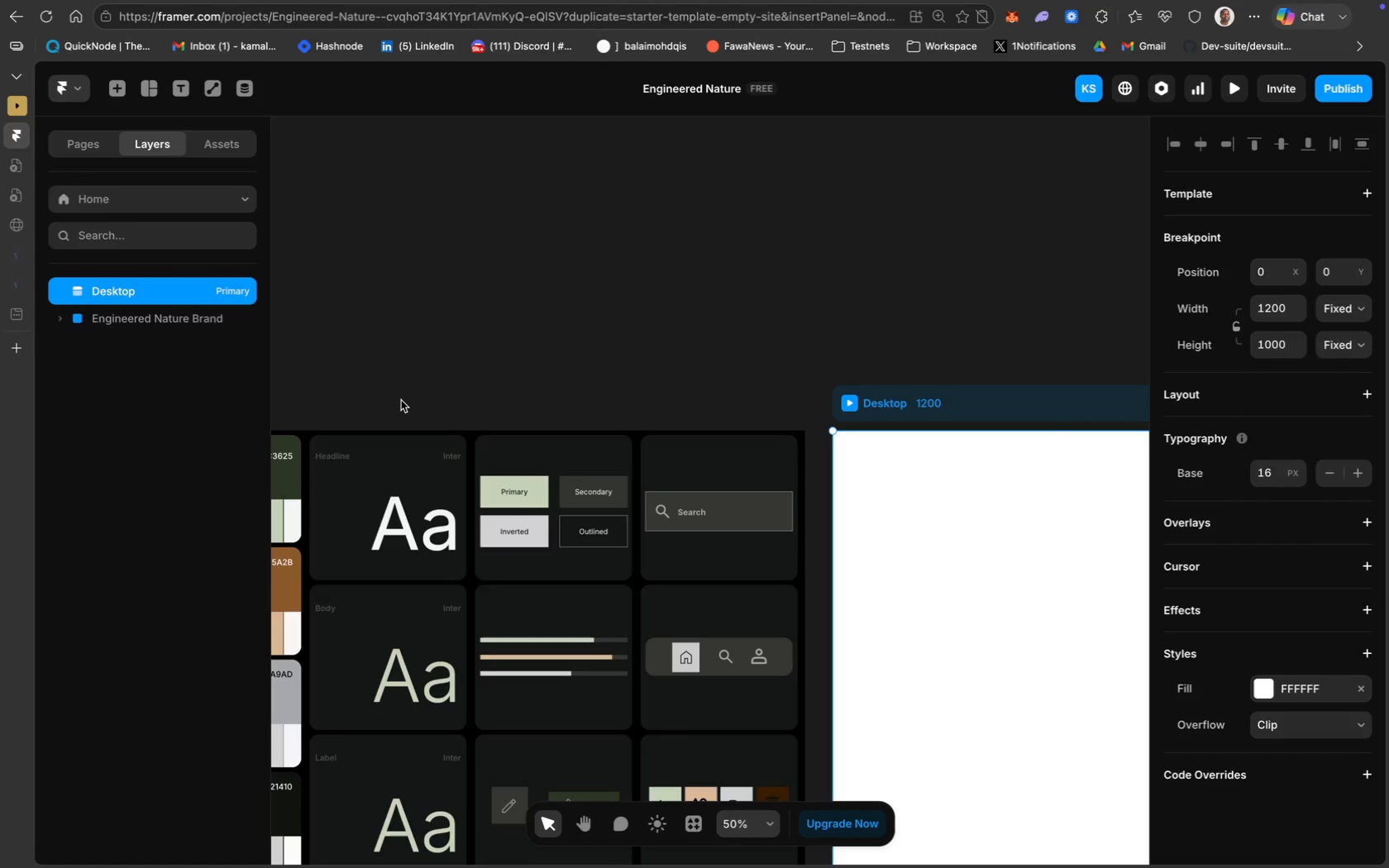 
wait(25.26)
 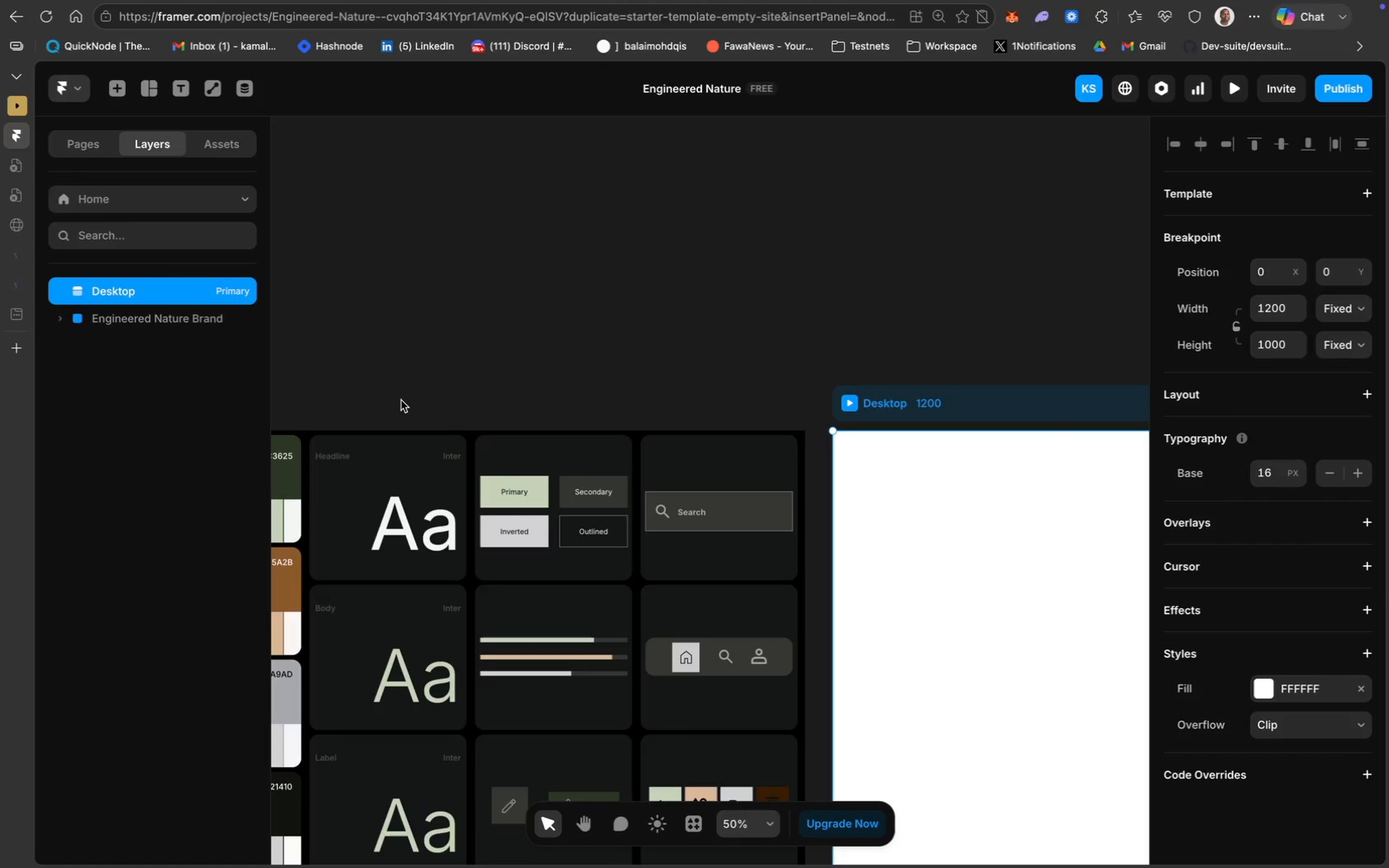 
left_click([680, 92])
 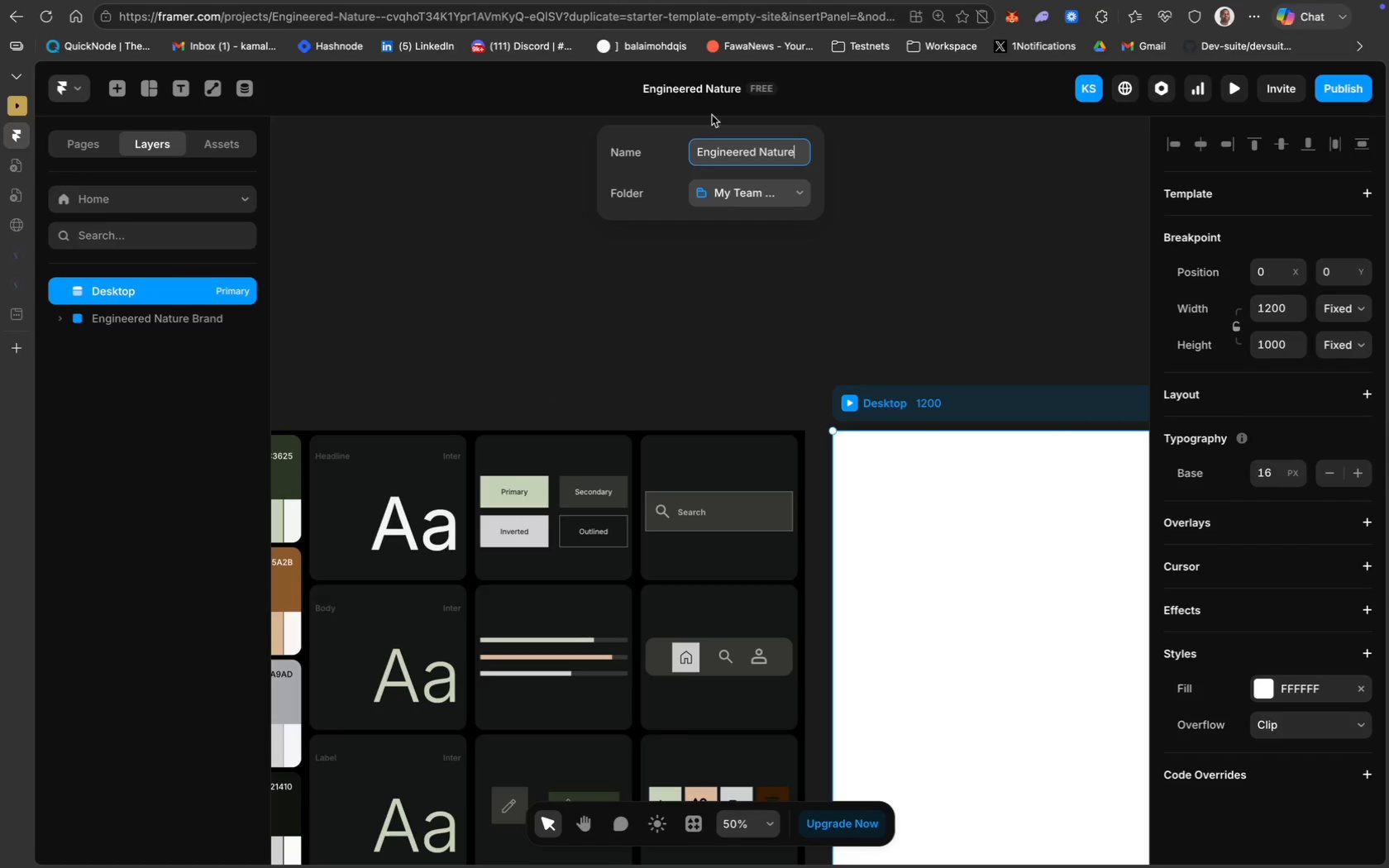 
key(Meta+A)
 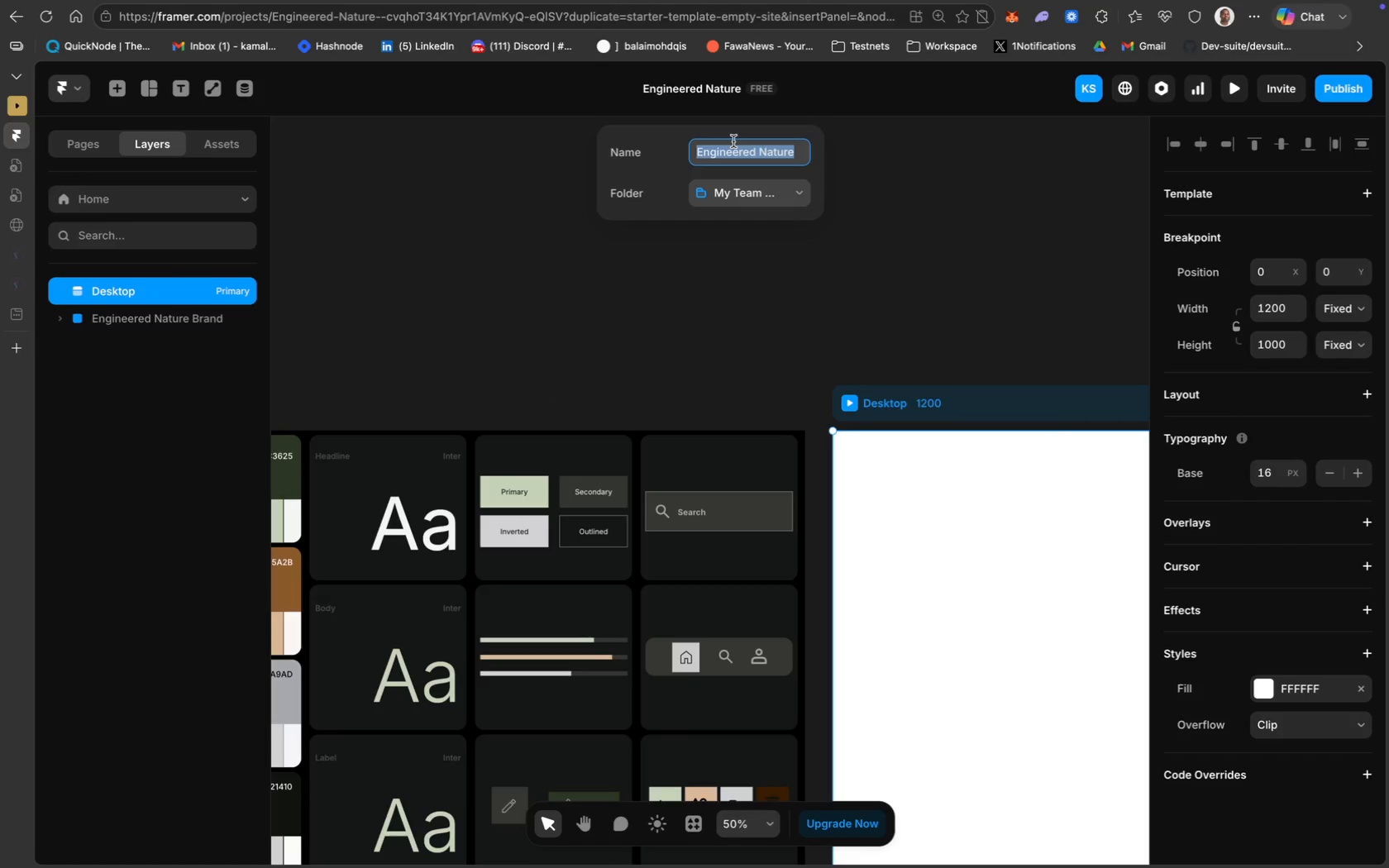 
key(Meta+C)
 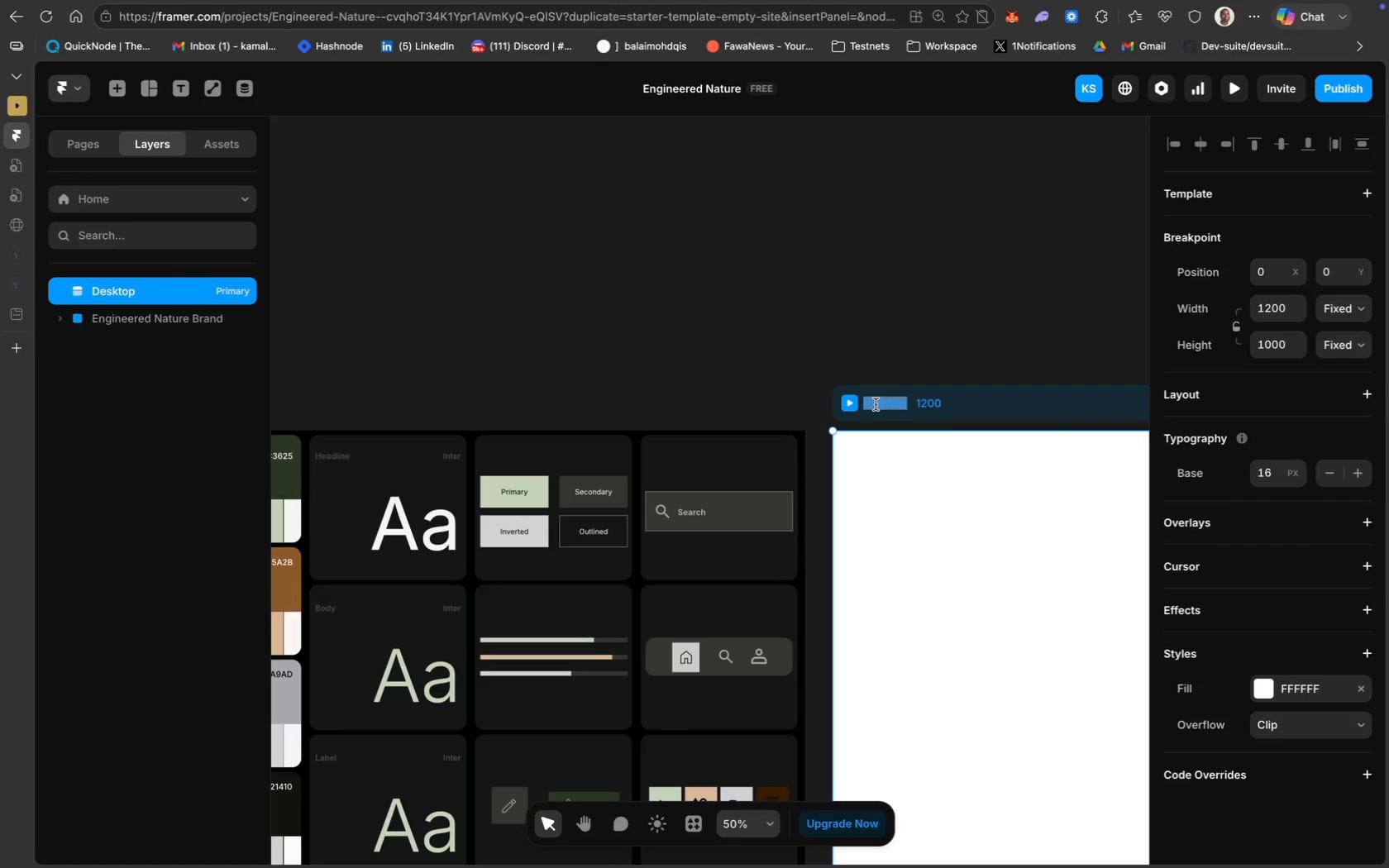 
left_click([525, 331])
 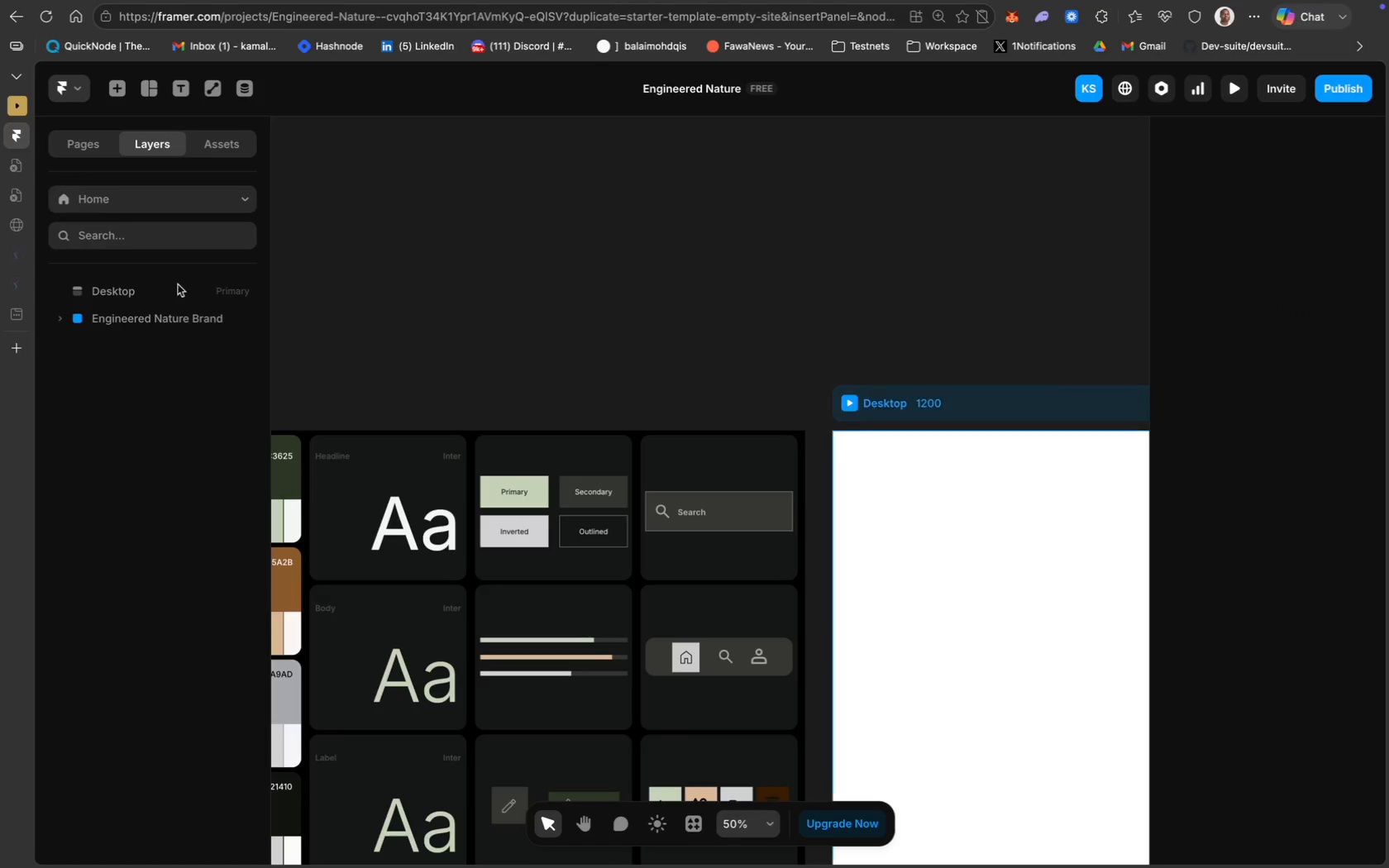 
double_click([168, 290])
 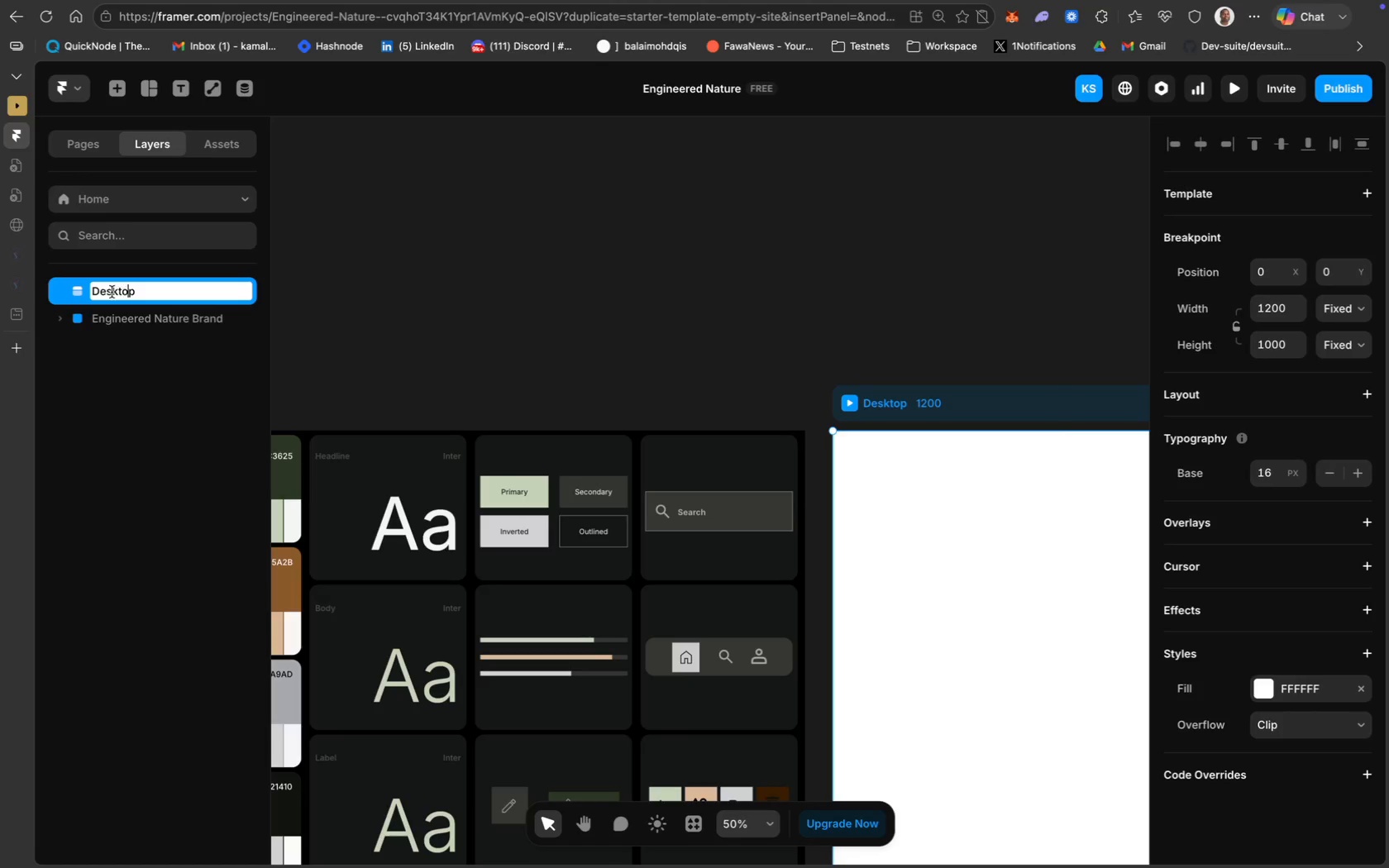 
left_click([92, 289])
 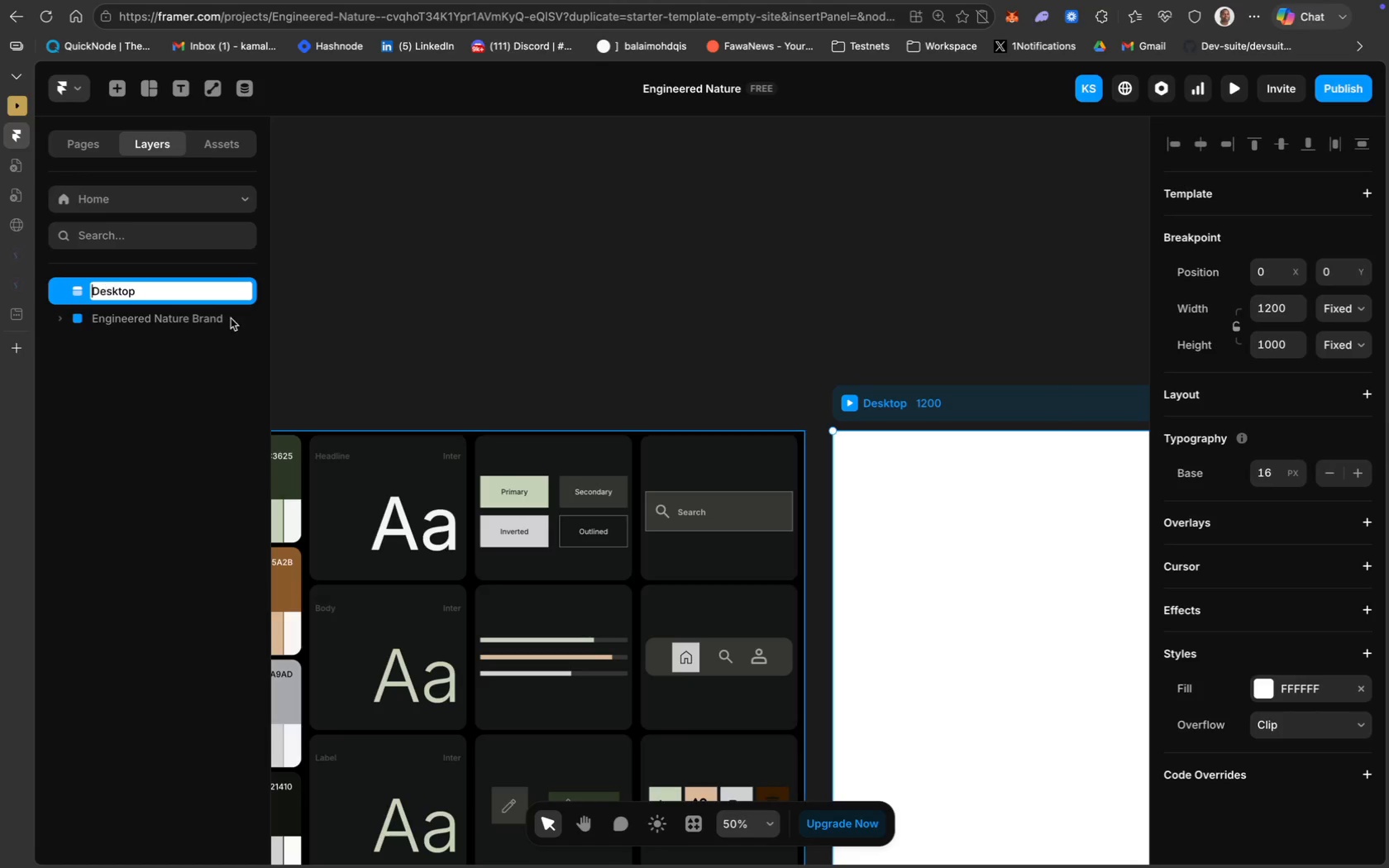 
key(Meta+V)
 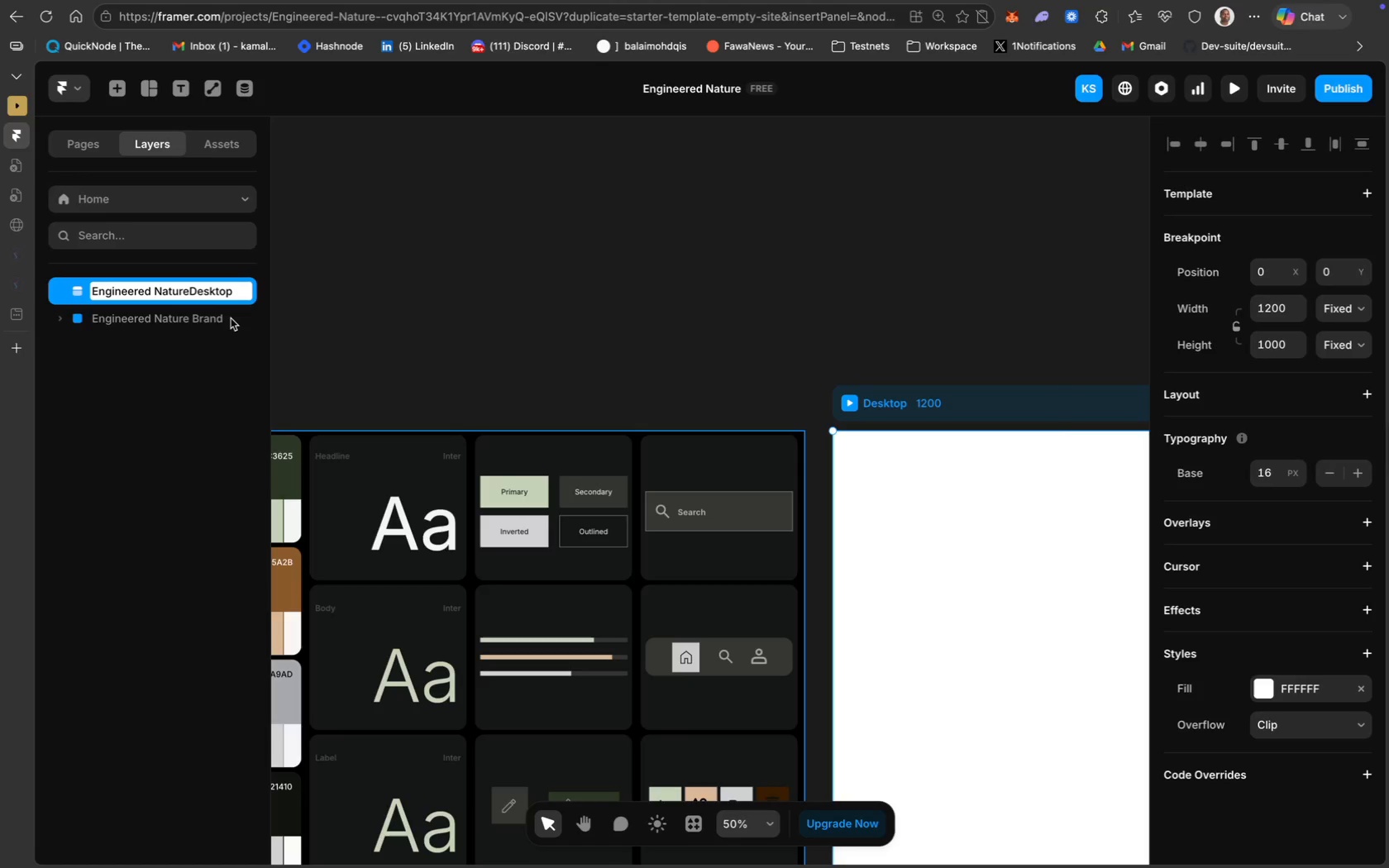 
type( )
key(Backspace)
type(  Landing Page)
 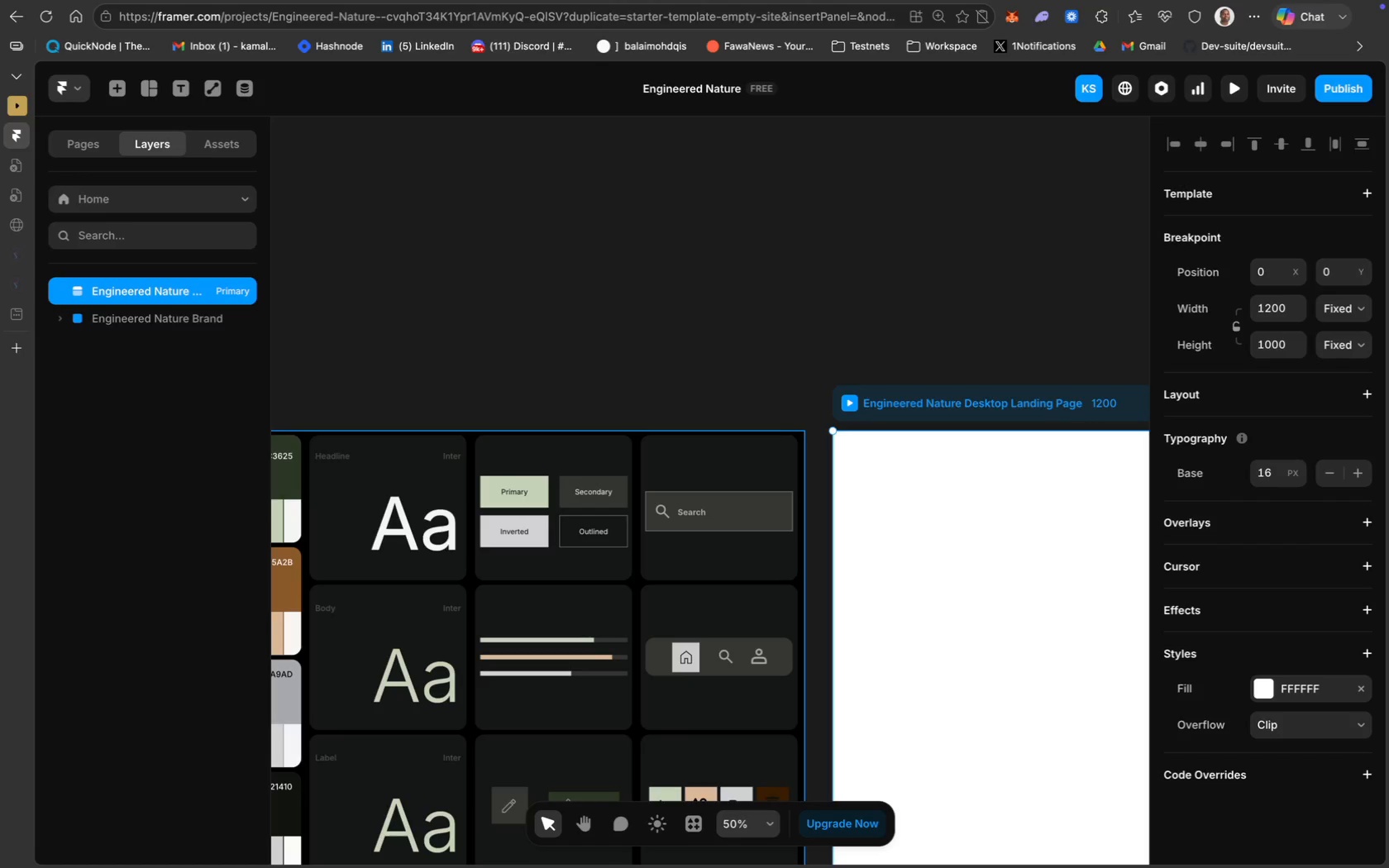 
hold_key(key=ArrowRight, duration=0.95)
 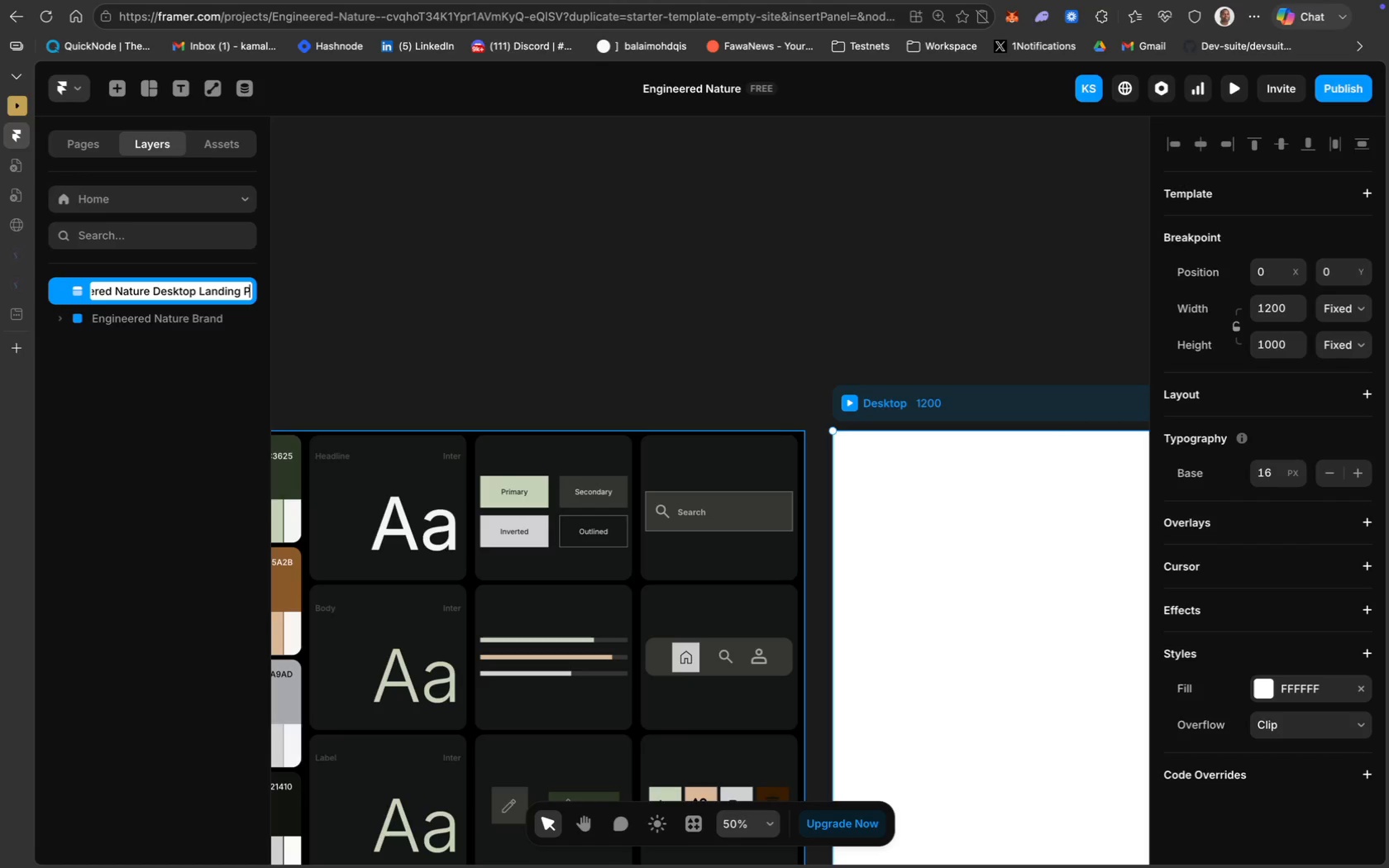 
key(Enter)
 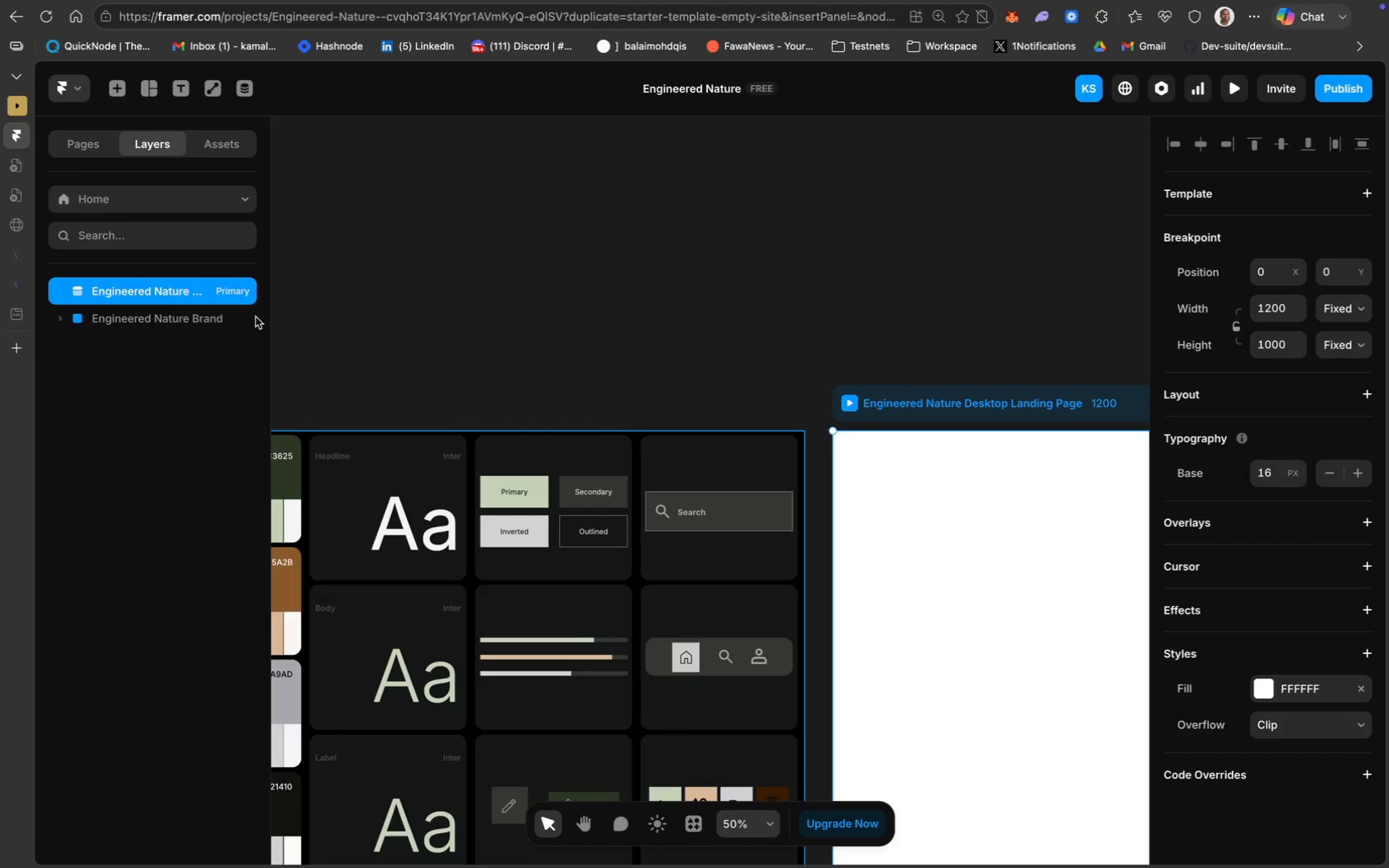 
scroll: coordinate [380, 320], scroll_direction: down, amount: 45.0
 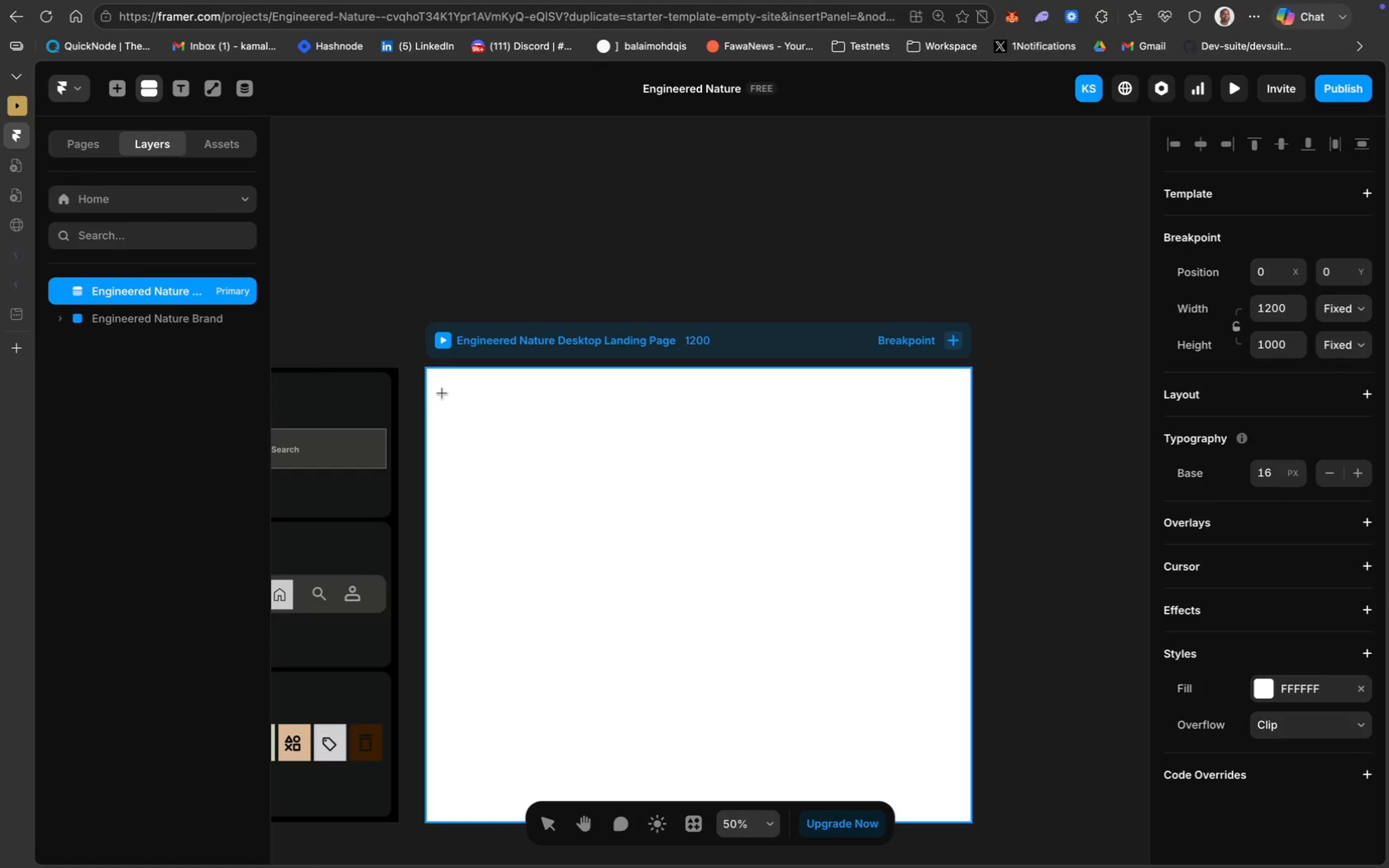 
wait(34.62)
 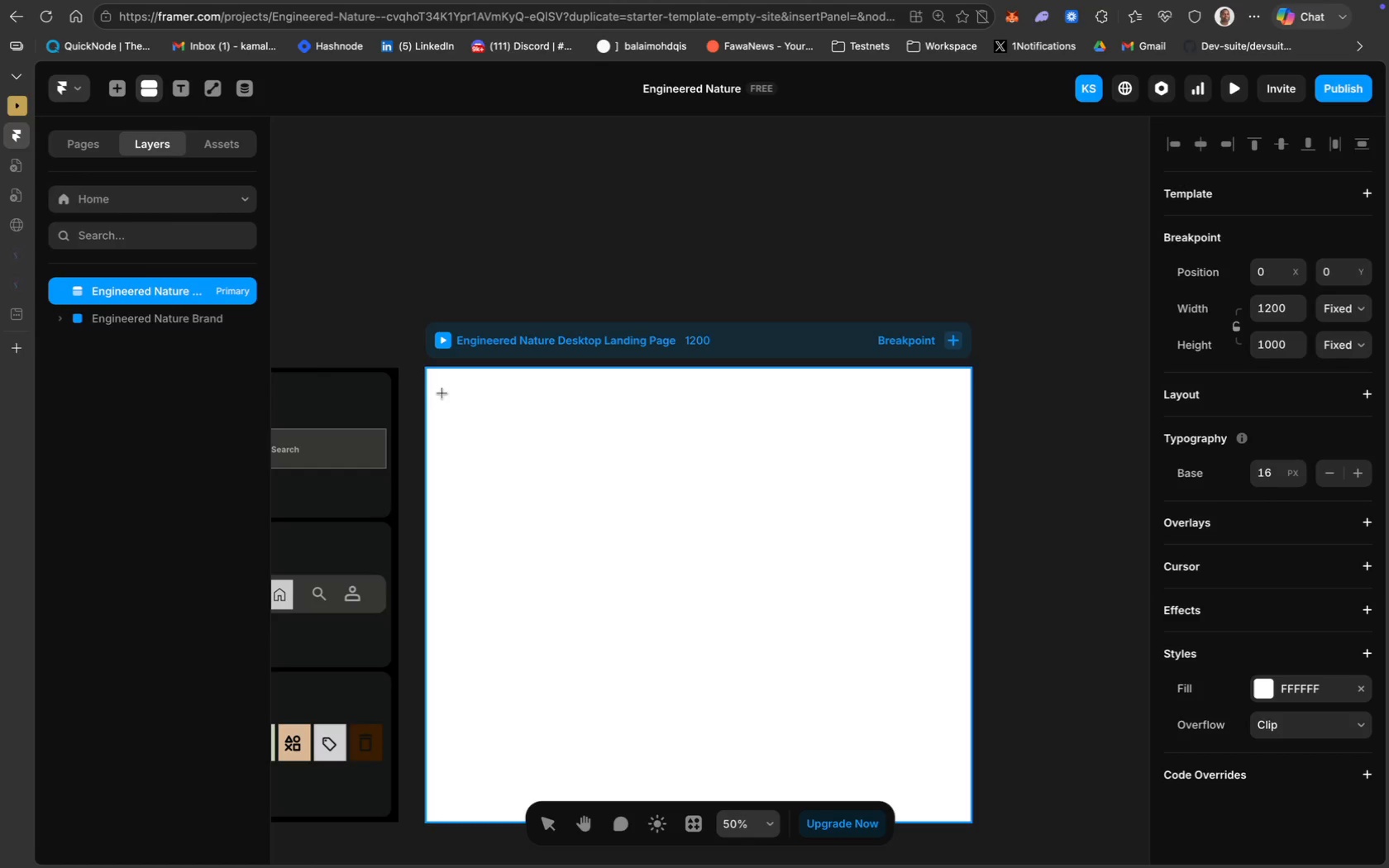 
left_click_drag(start_coordinate=[426, 367], to_coordinate=[972, 823])
 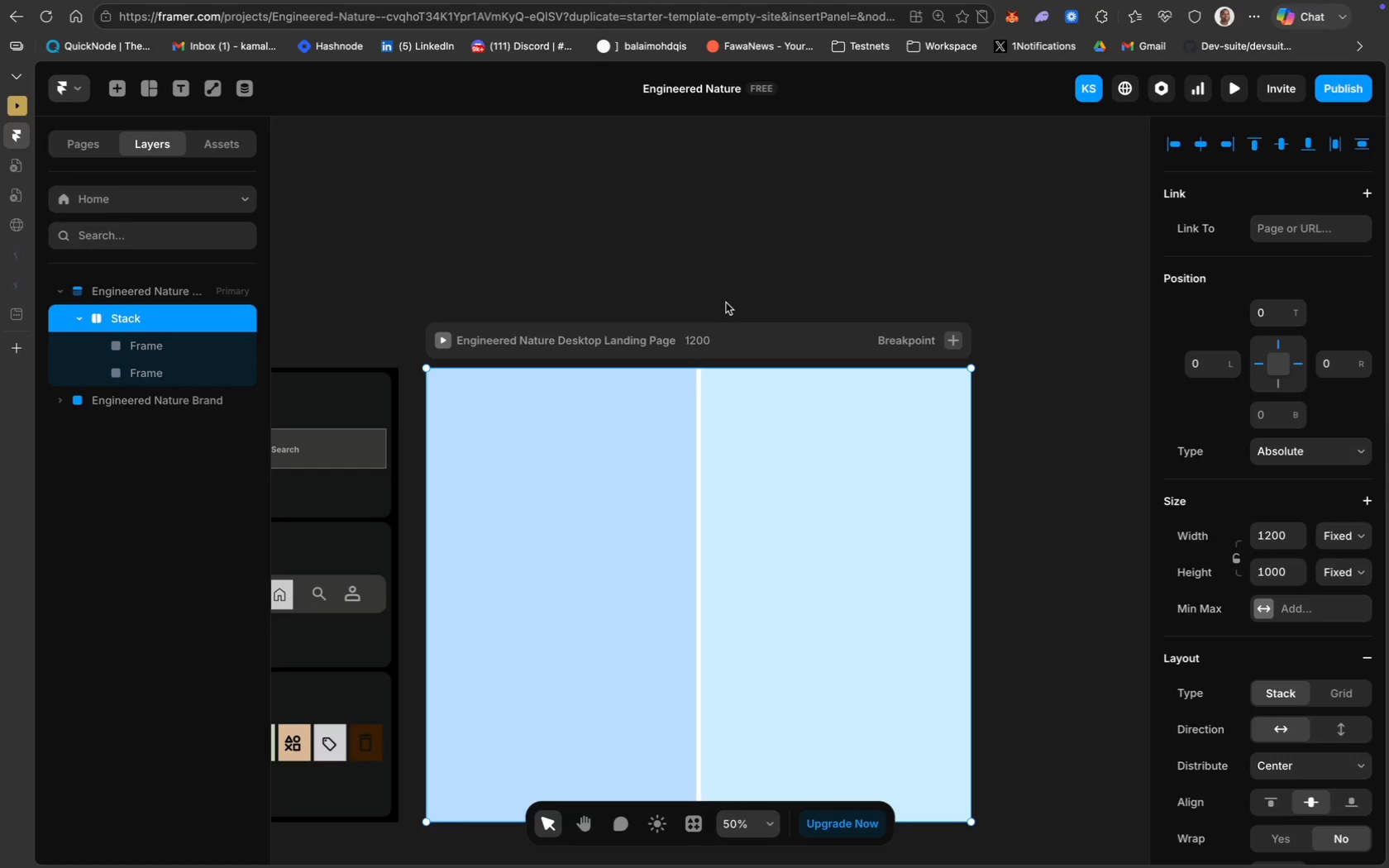 
key(Meta+CommandLeft)
 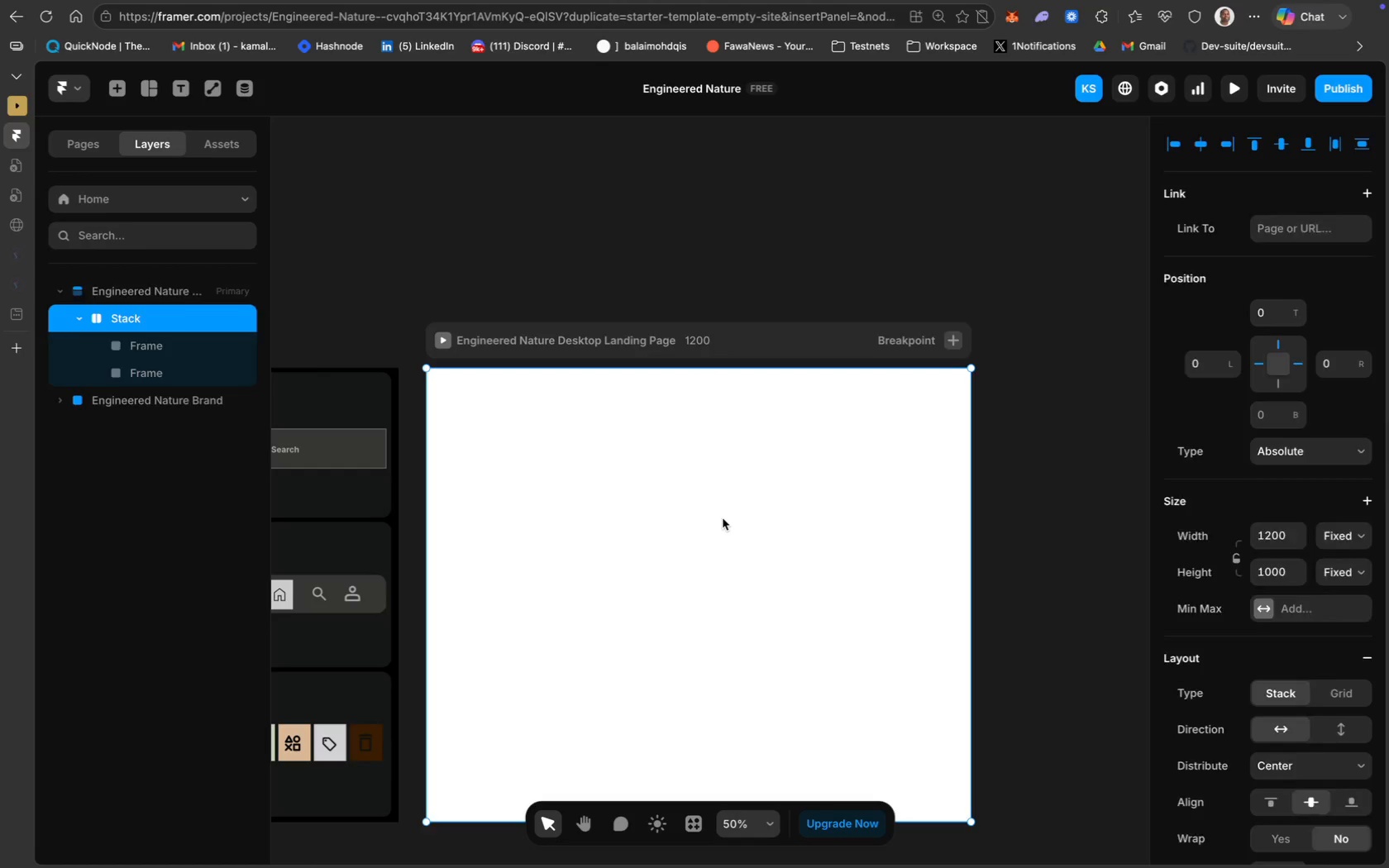 
key(Meta+Z)
 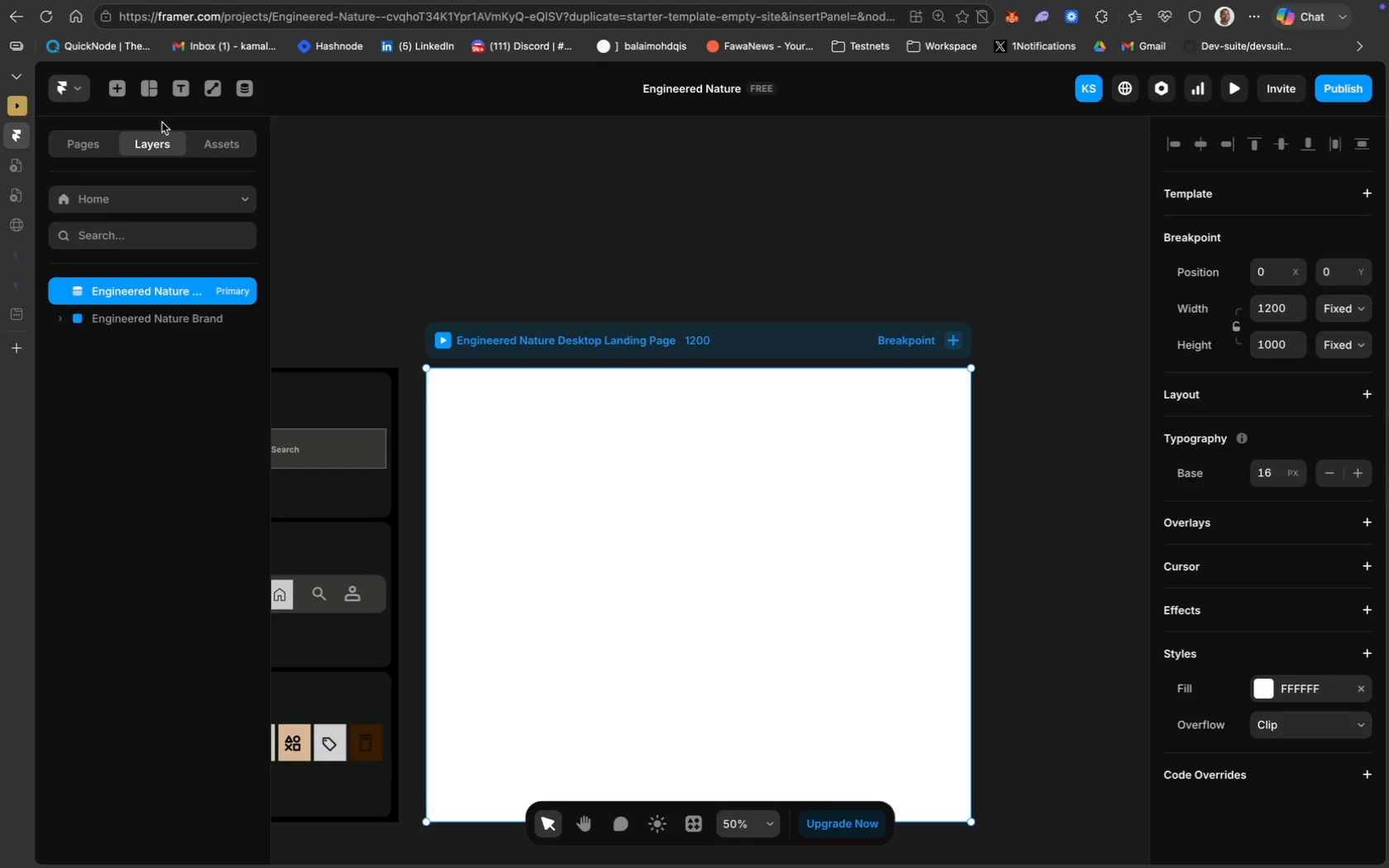 
left_click([117, 91])
 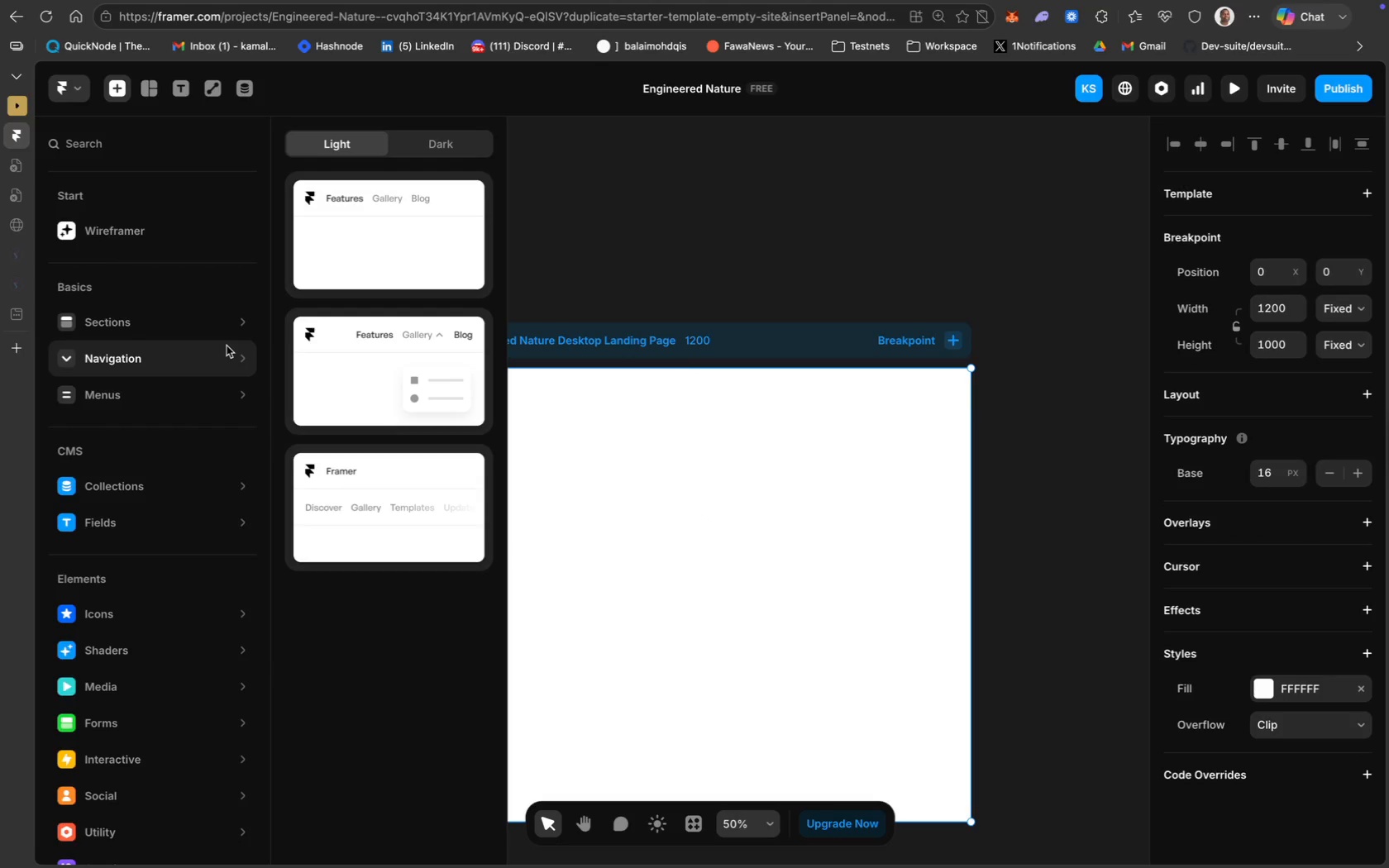 
wait(6.74)
 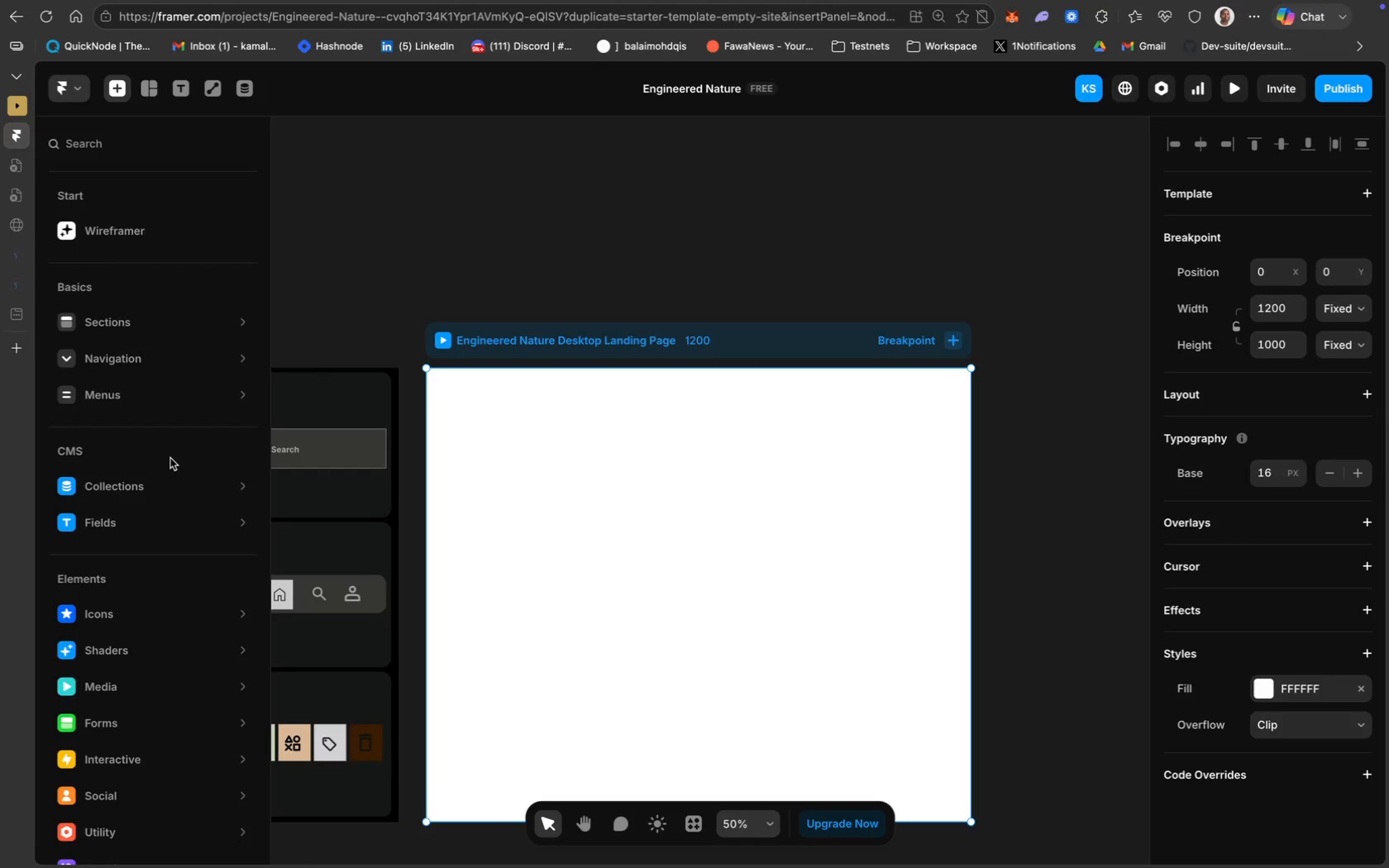 
mouse_move([380, 489])
 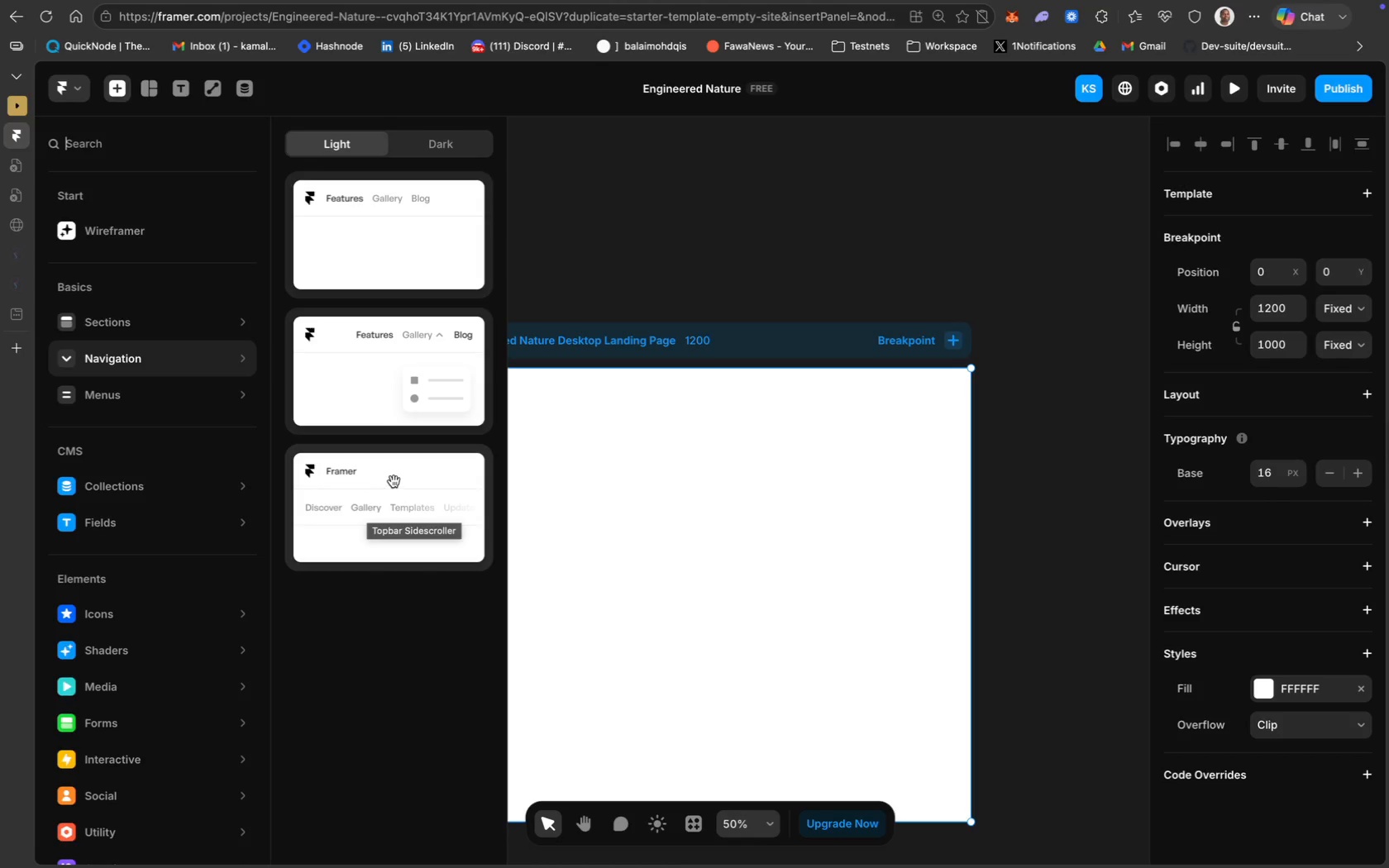 
left_click([394, 481])
 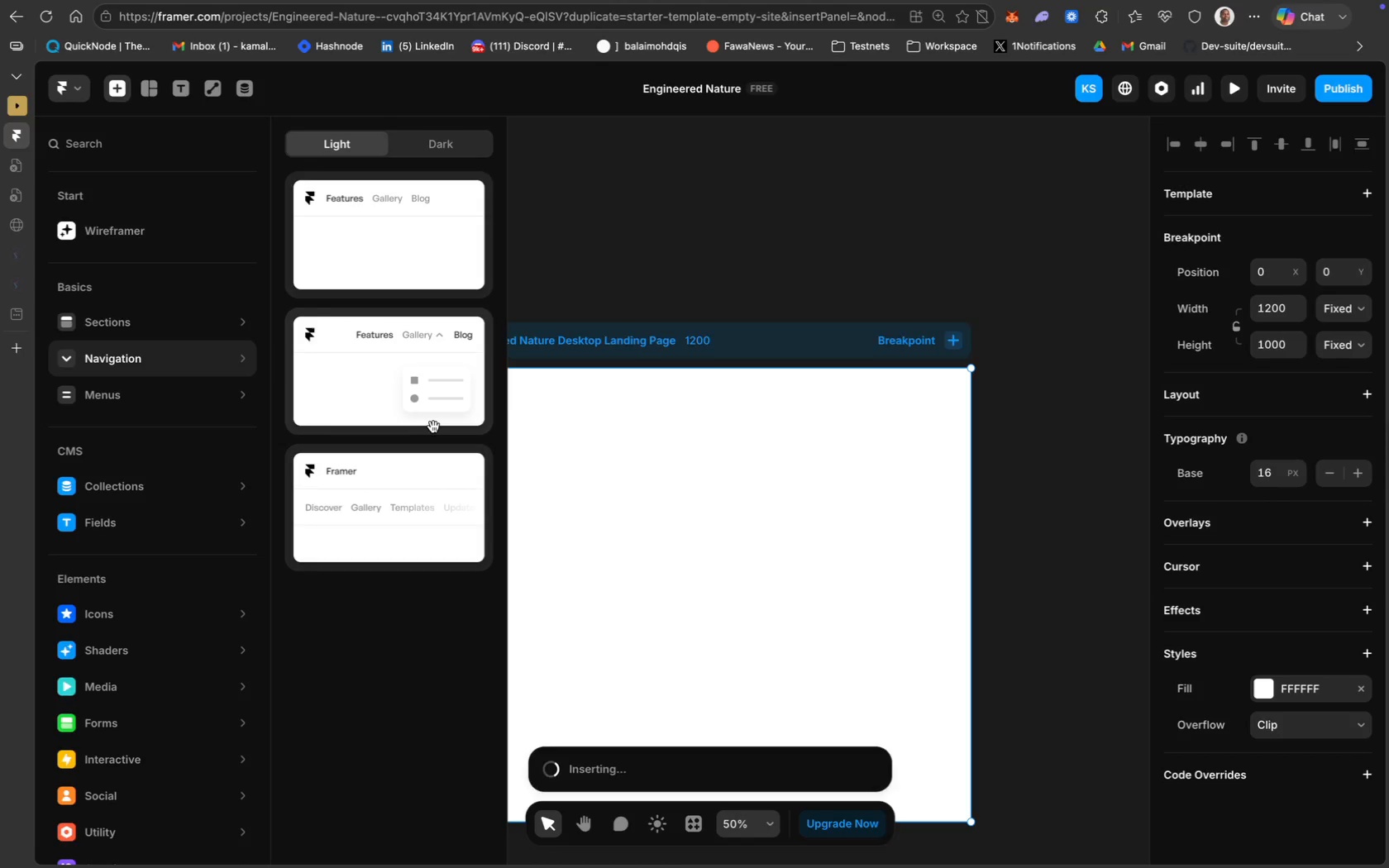 
key(Meta+Z)
 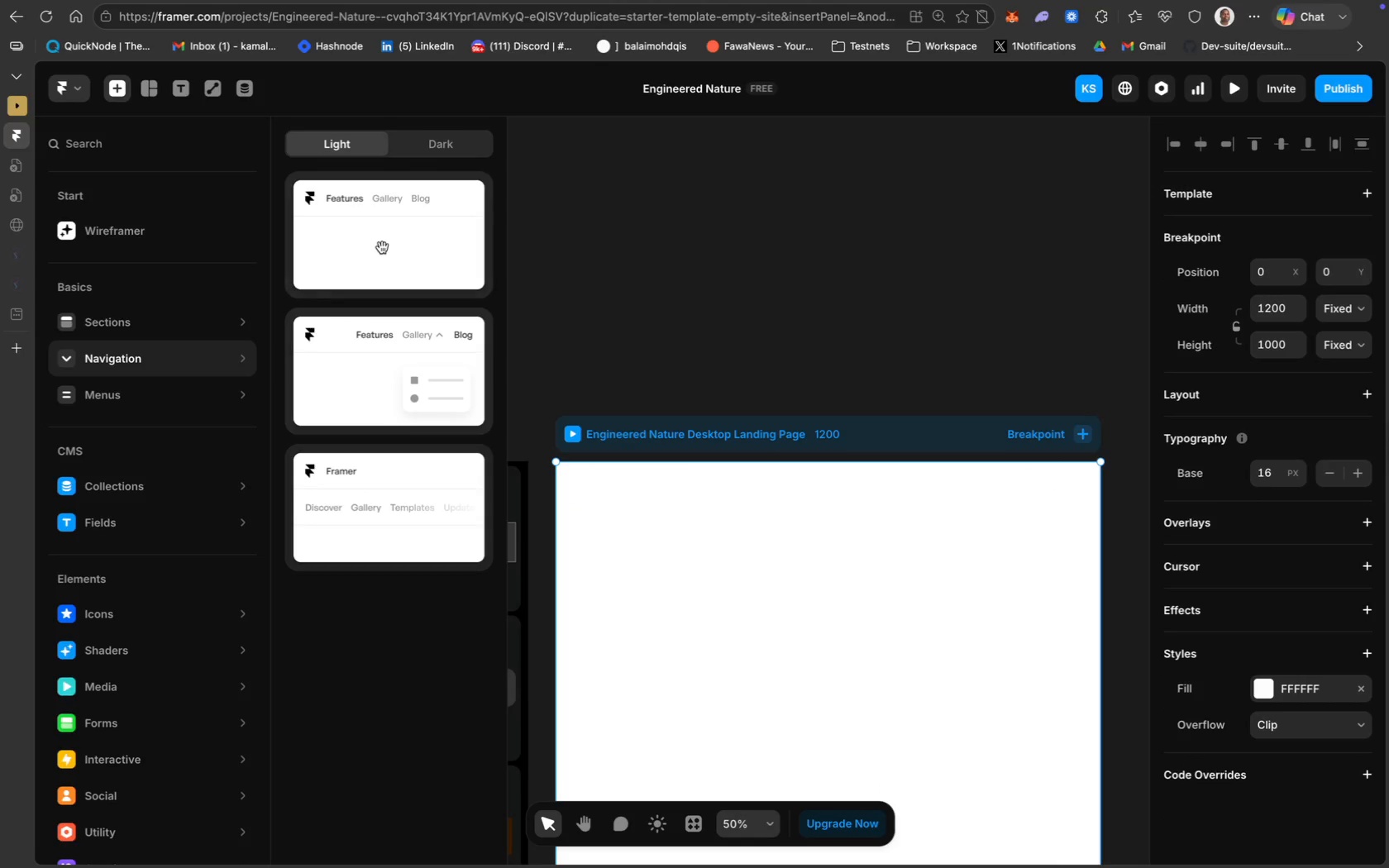 
left_click([408, 373])
 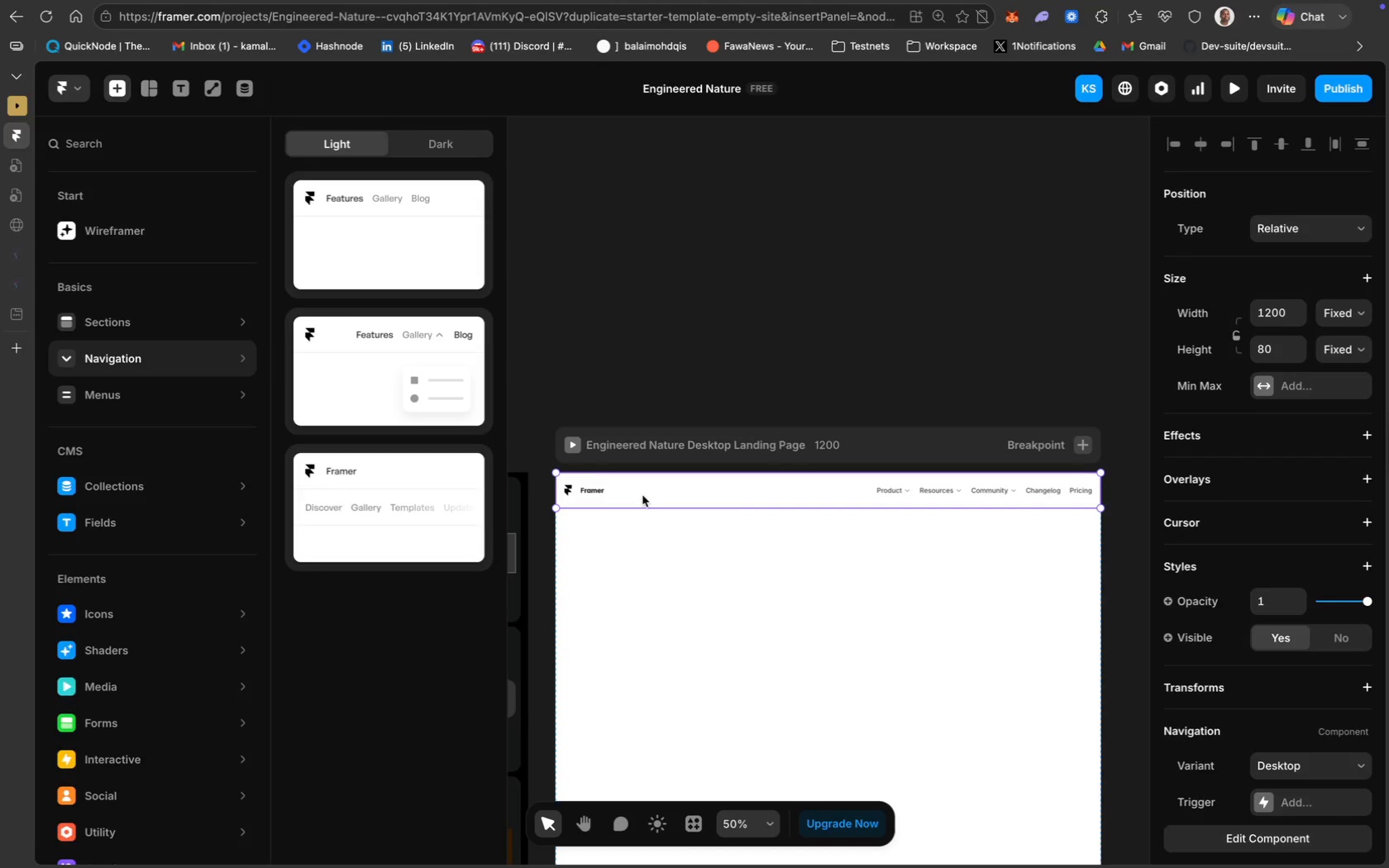 
wait(6.73)
 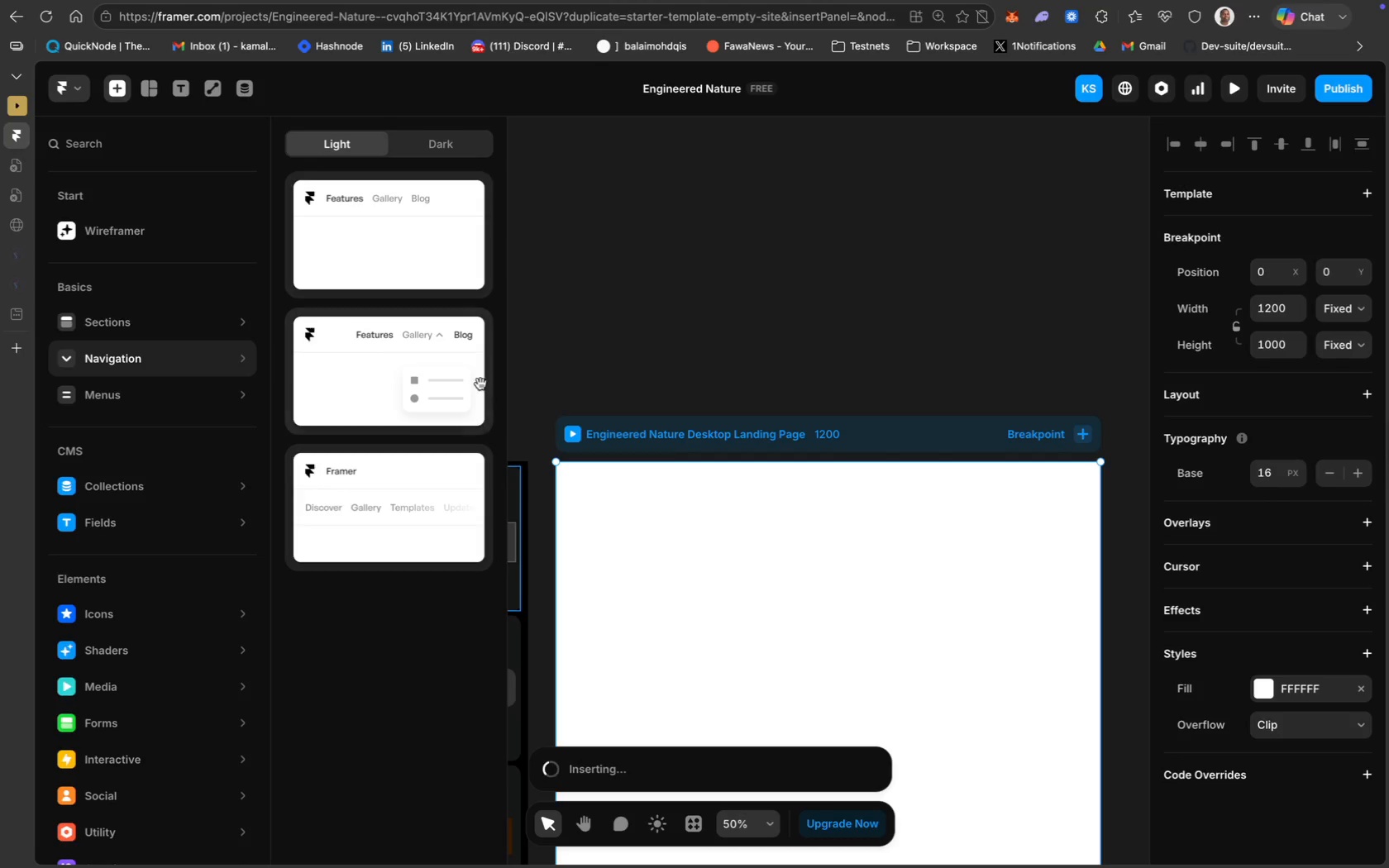 
mouse_move([790, 483])
 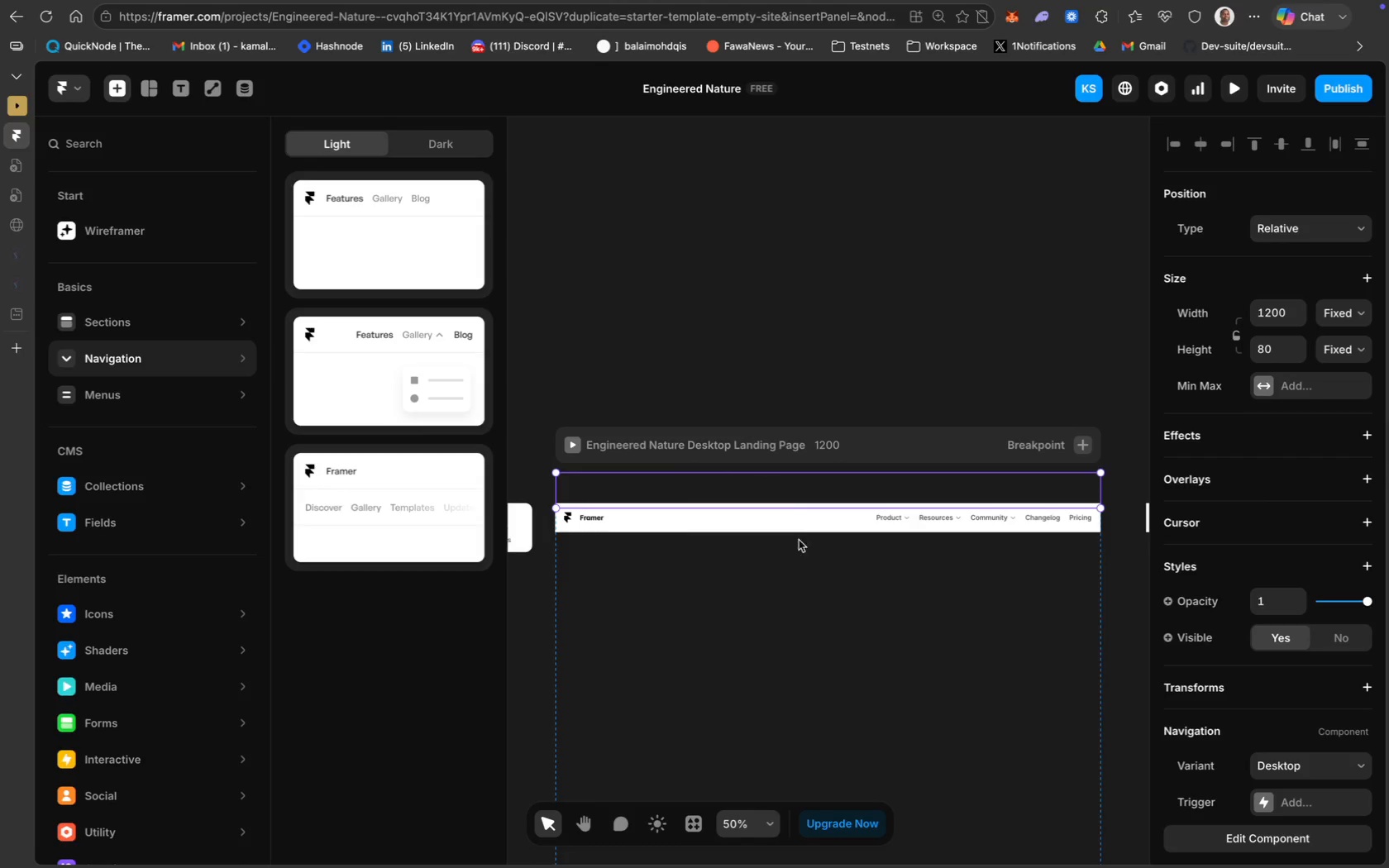 
scroll: coordinate [780, 576], scroll_direction: down, amount: 8.0
 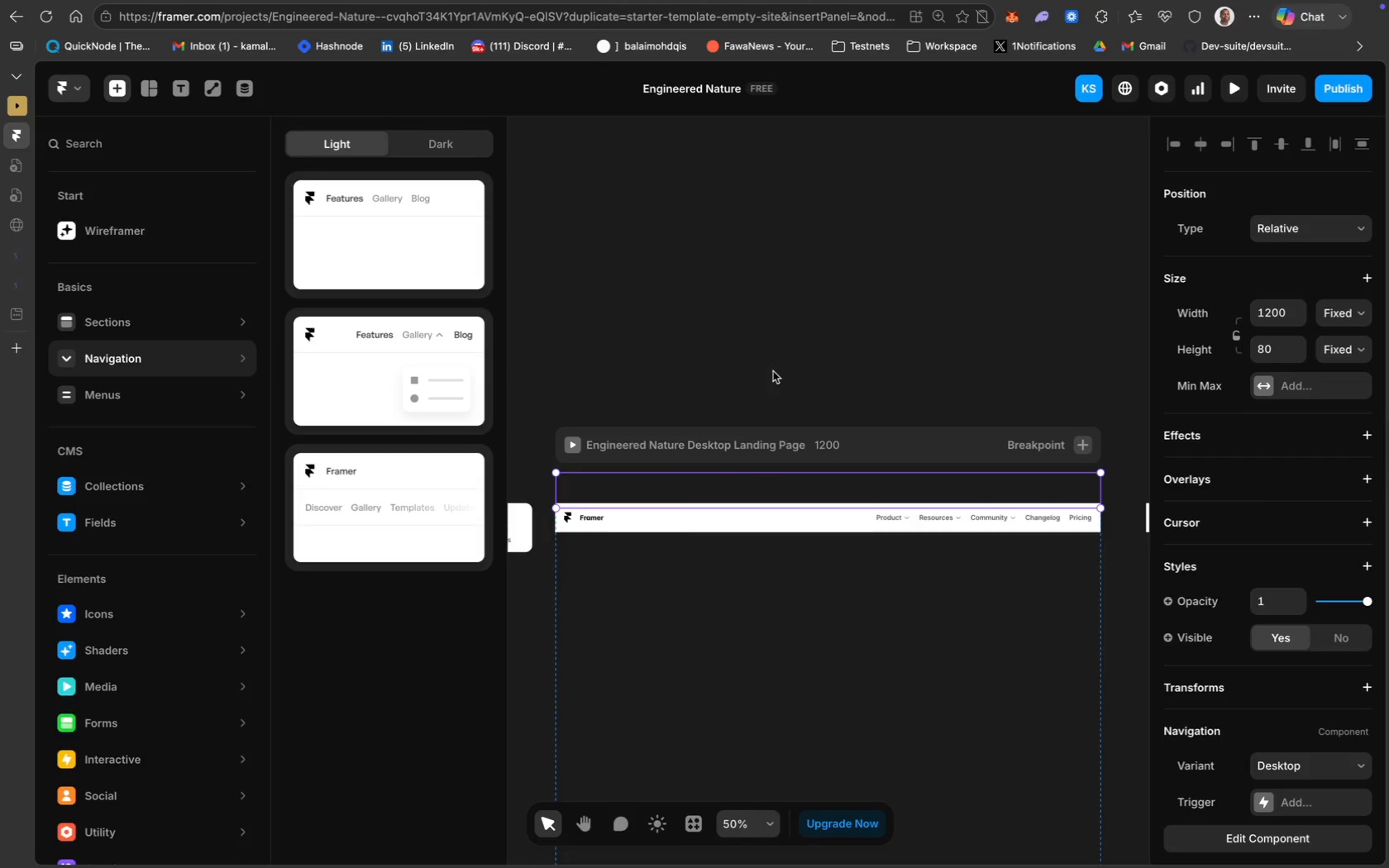 
left_click([774, 370])
 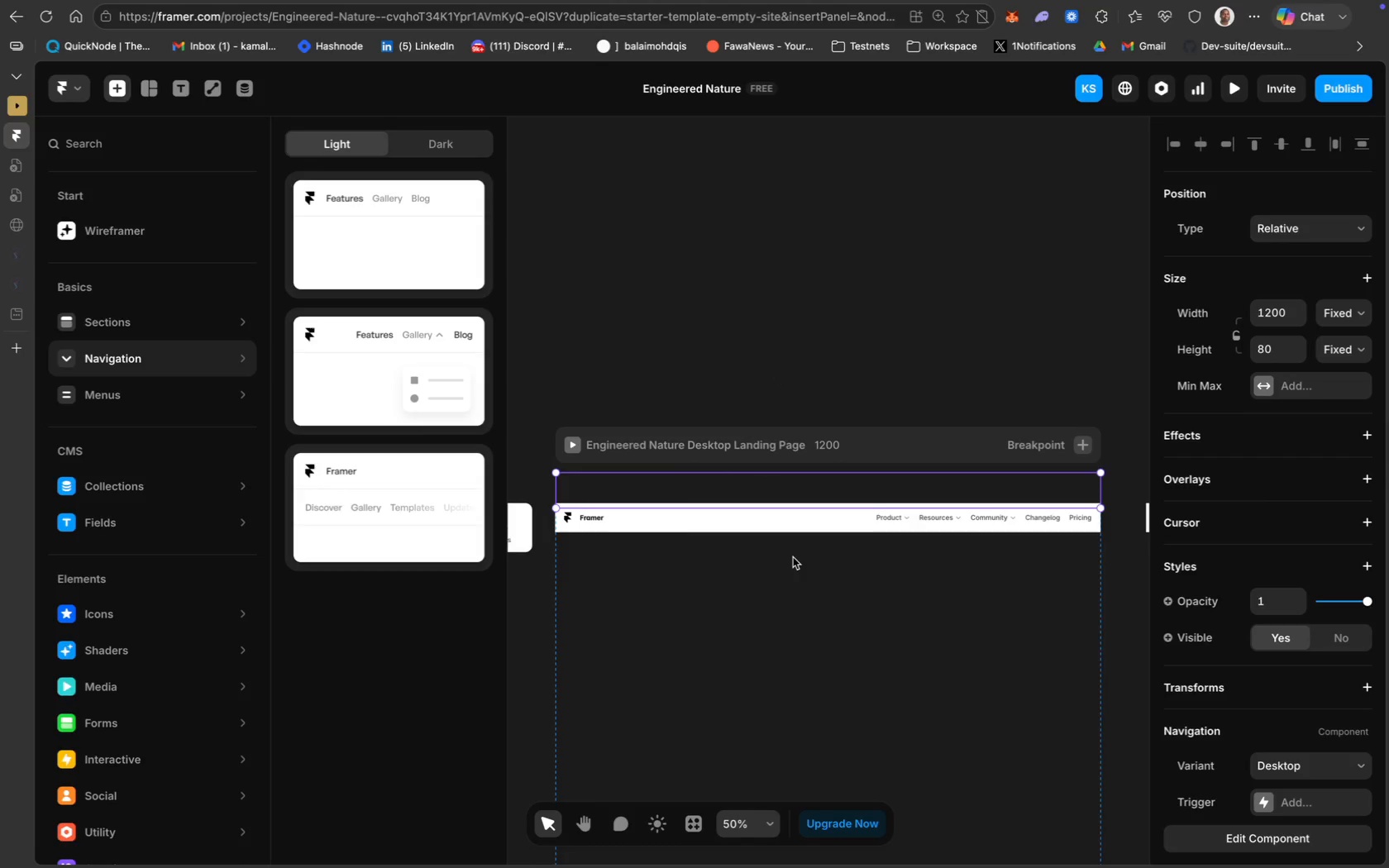 
scroll: coordinate [833, 589], scroll_direction: down, amount: 13.0
 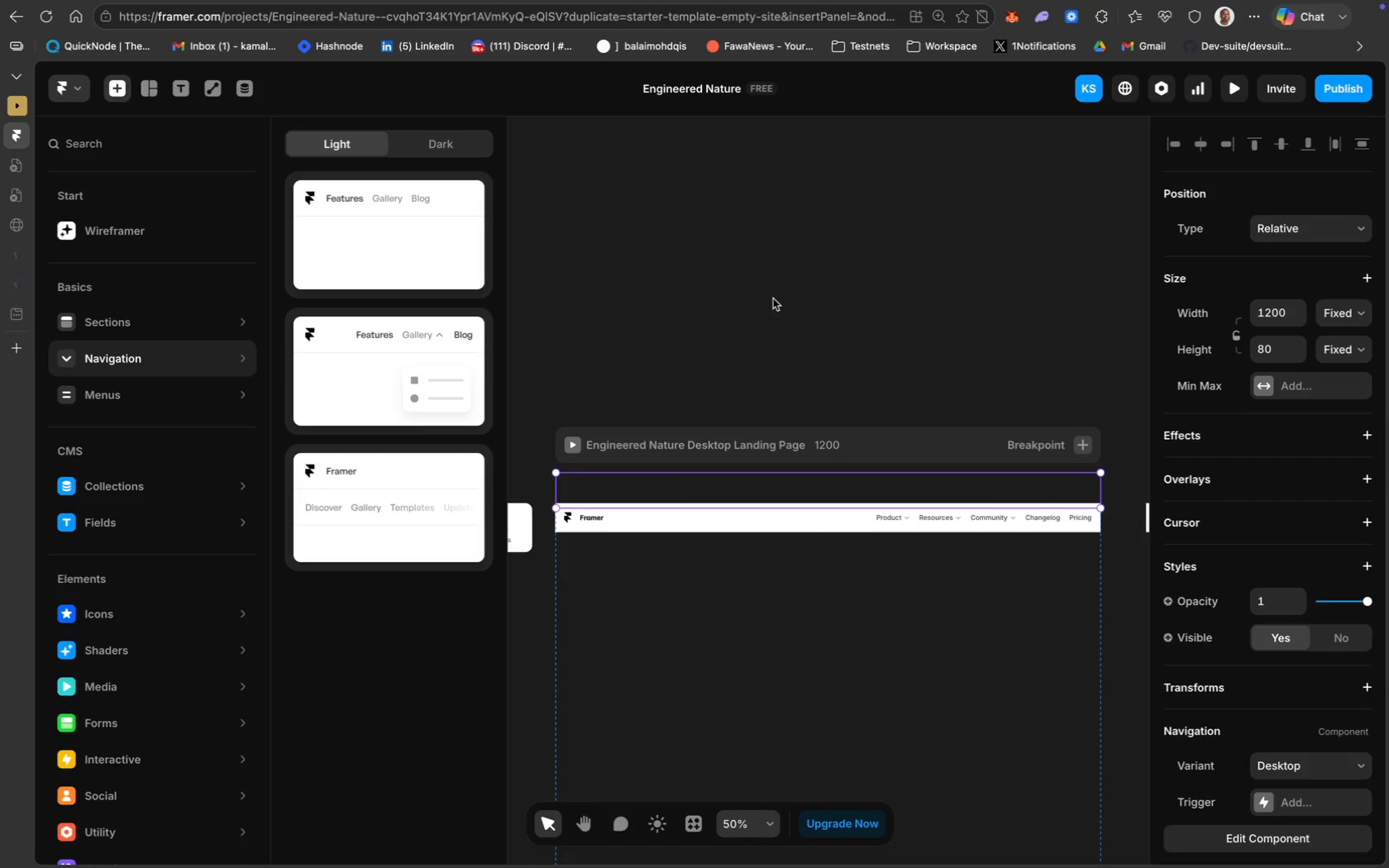 
left_click([772, 293])
 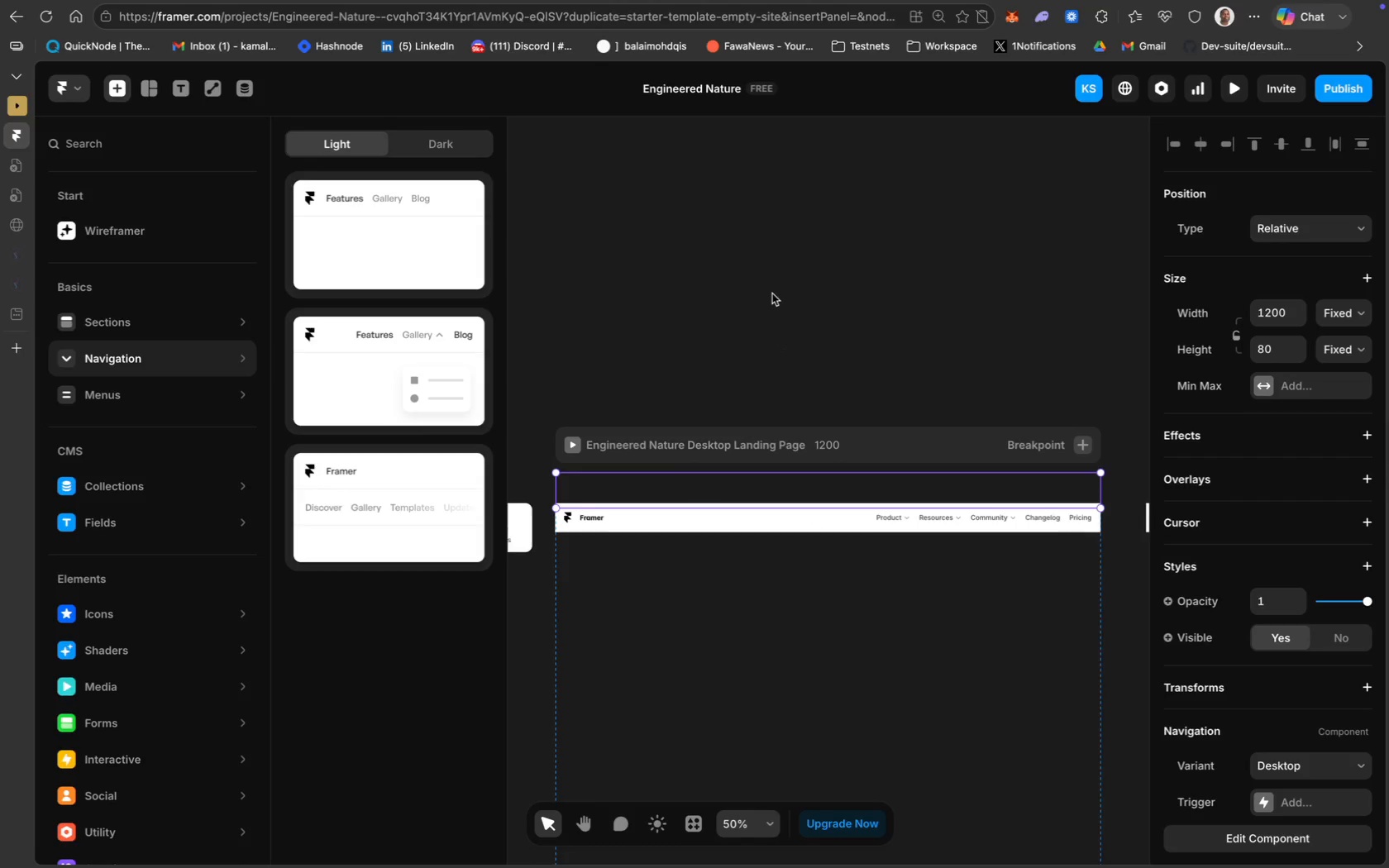 
scroll: coordinate [930, 439], scroll_direction: down, amount: 56.0